 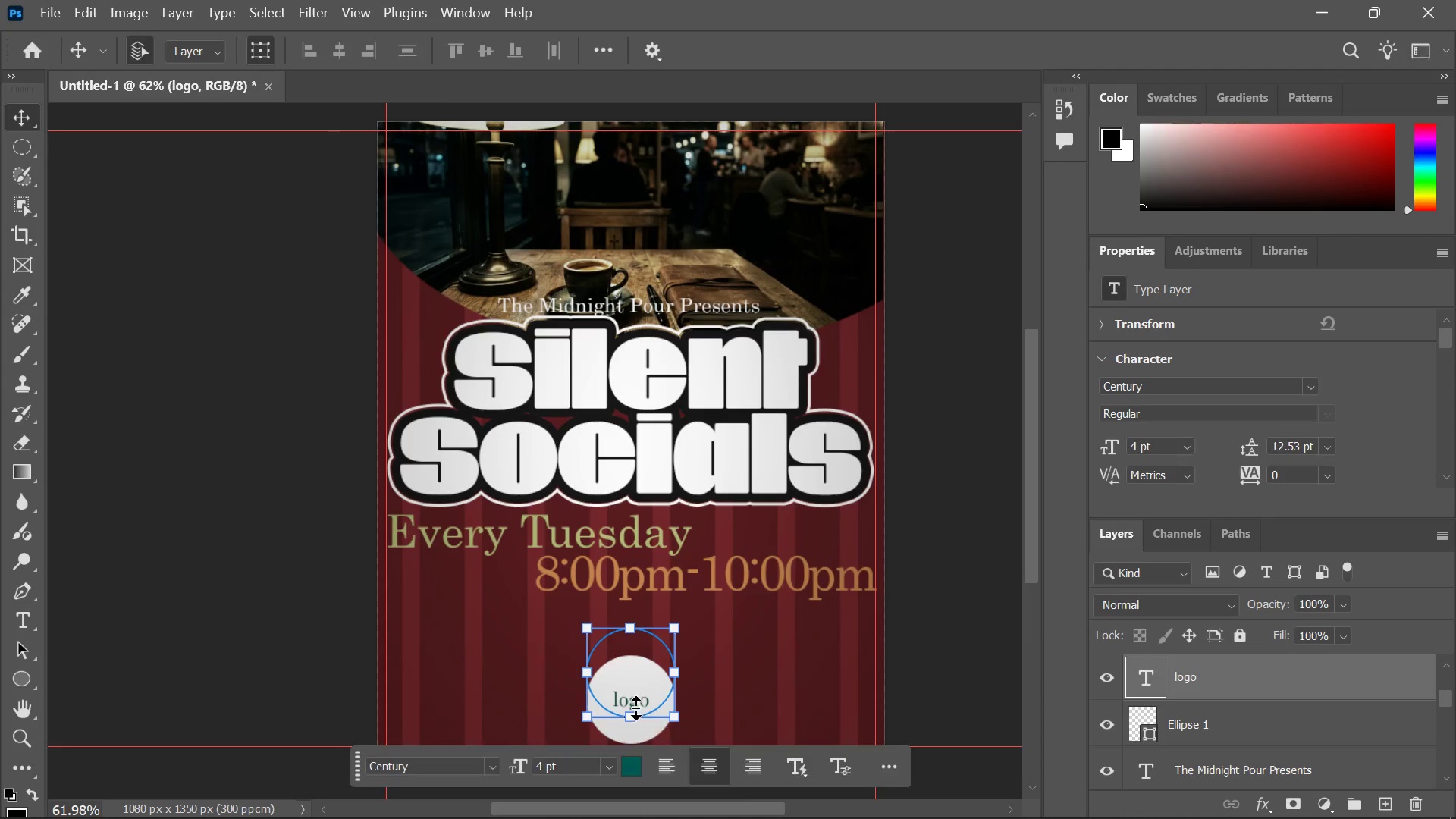 
scroll: coordinate [1205, 460], scroll_direction: down, amount: 3.0
 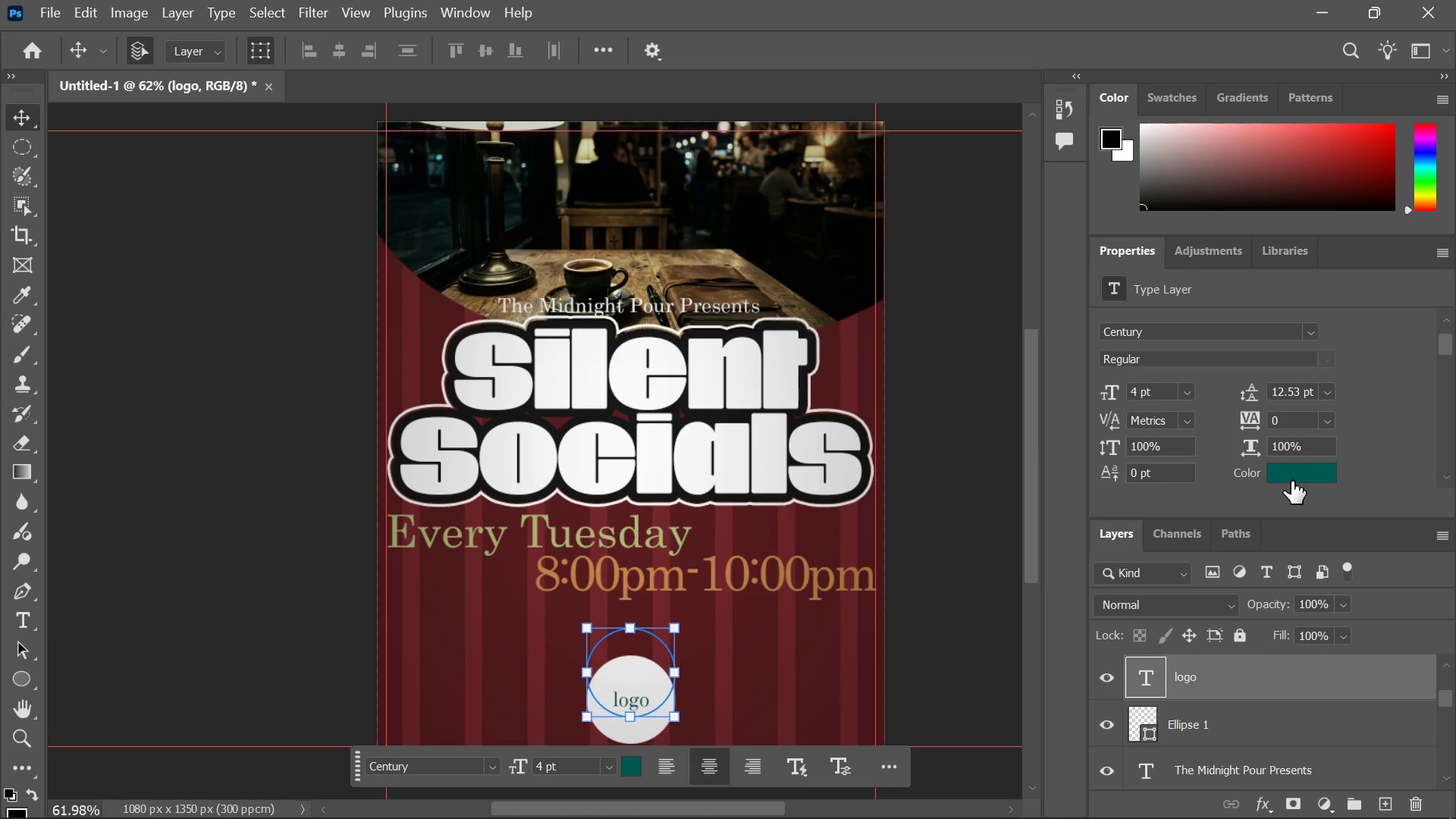 
left_click([1294, 478])
 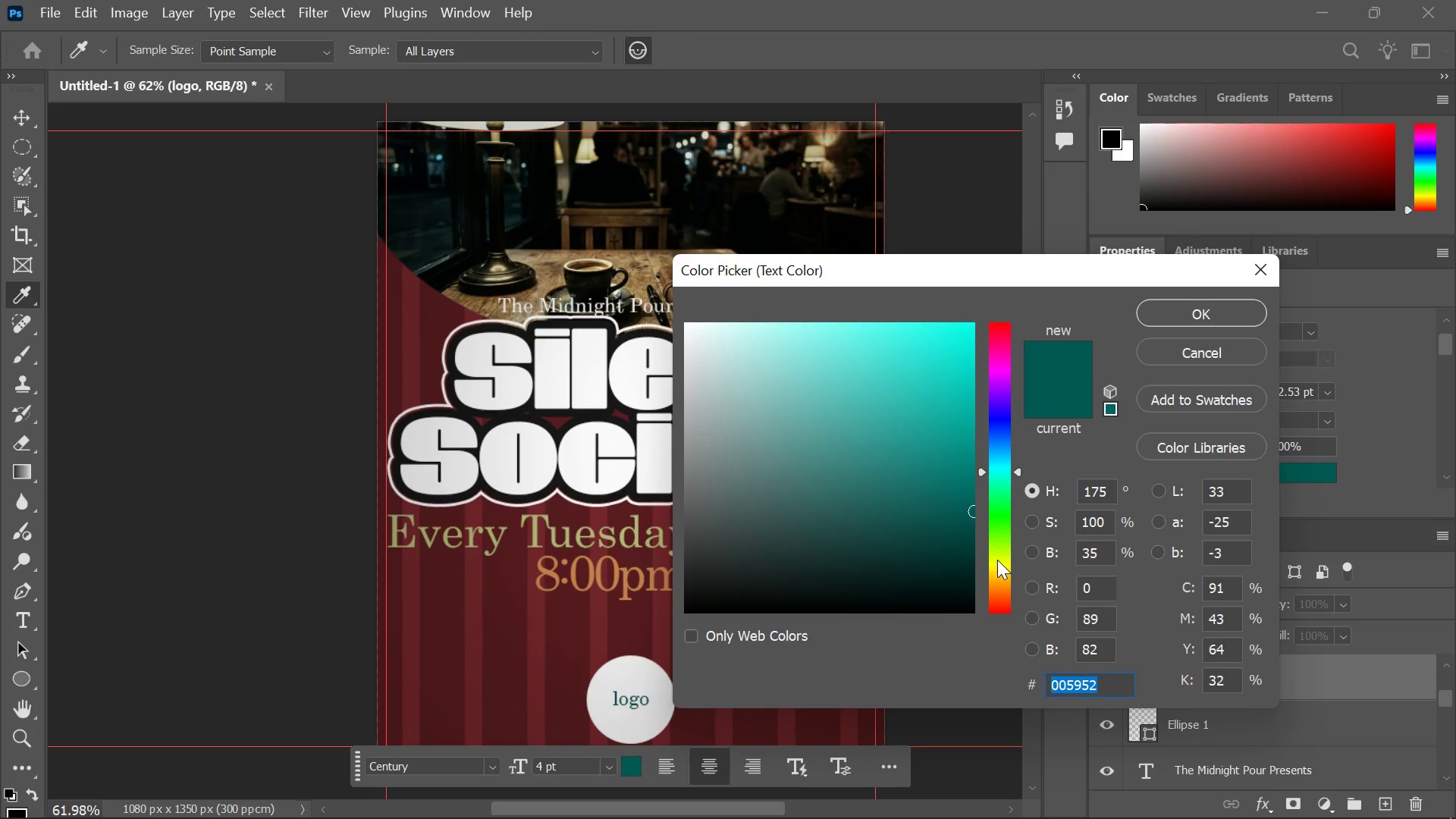 
left_click([632, 635])
 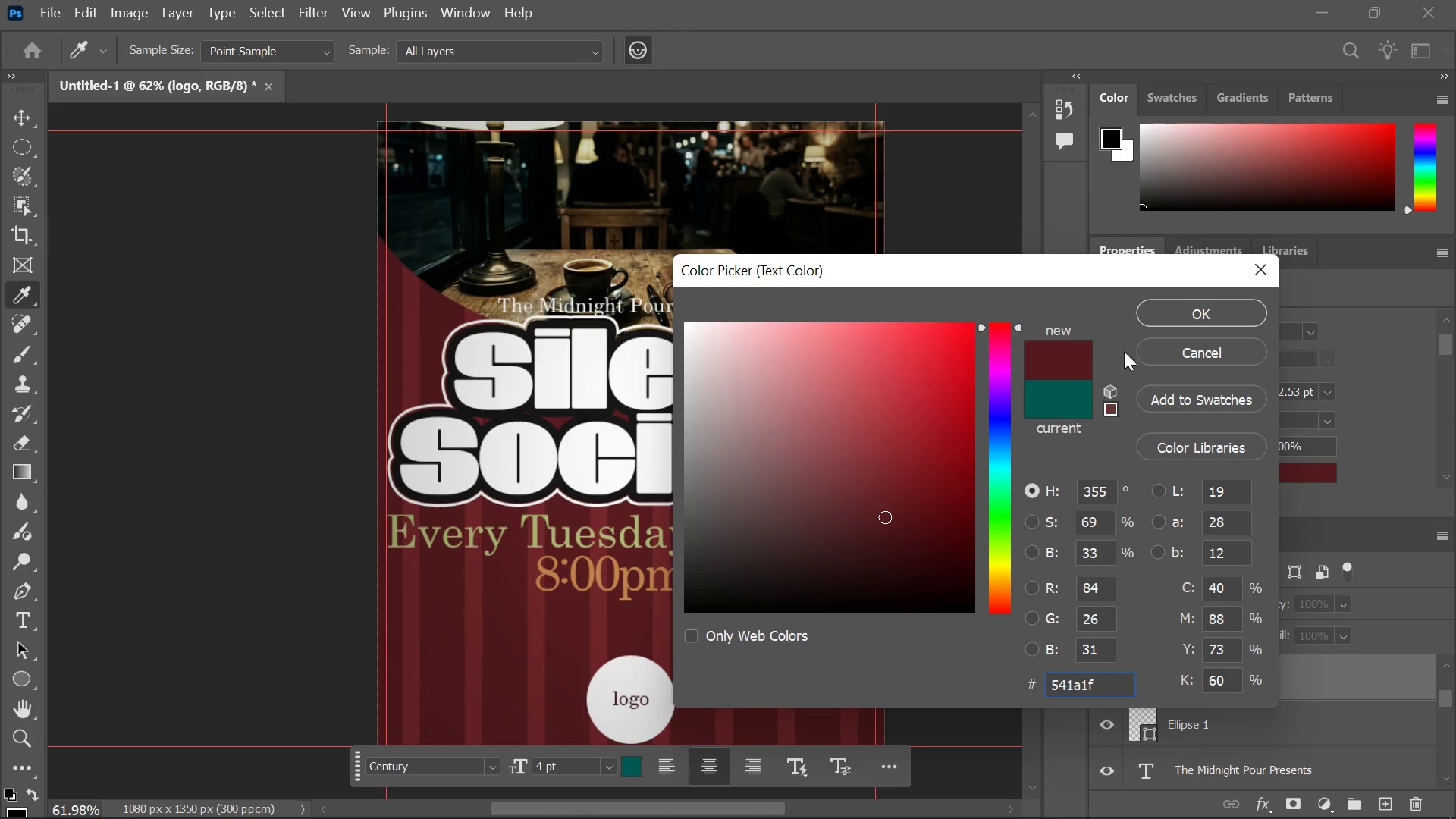 
left_click([1167, 315])
 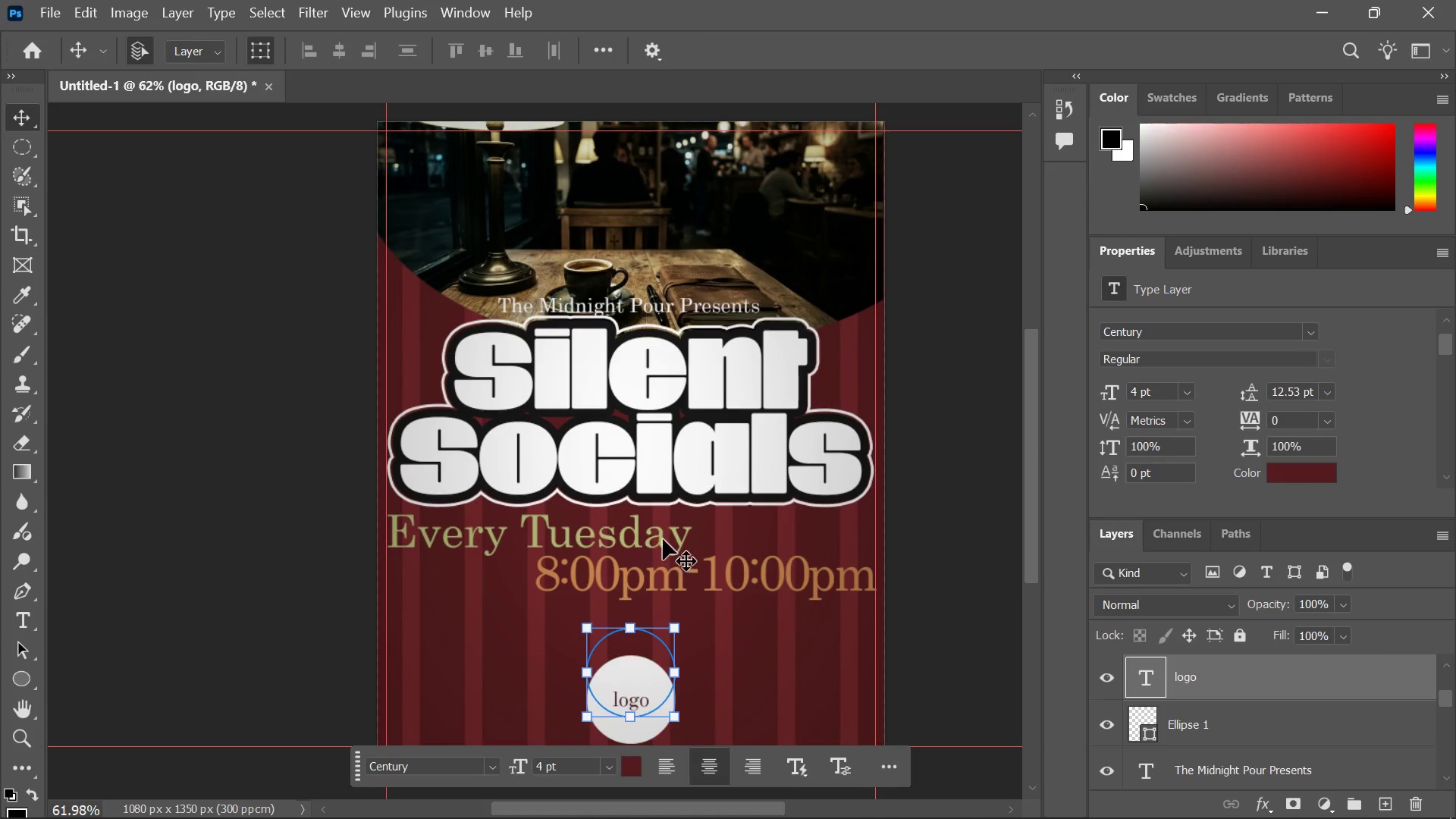 
key(Alt+Control+Shift+W)
 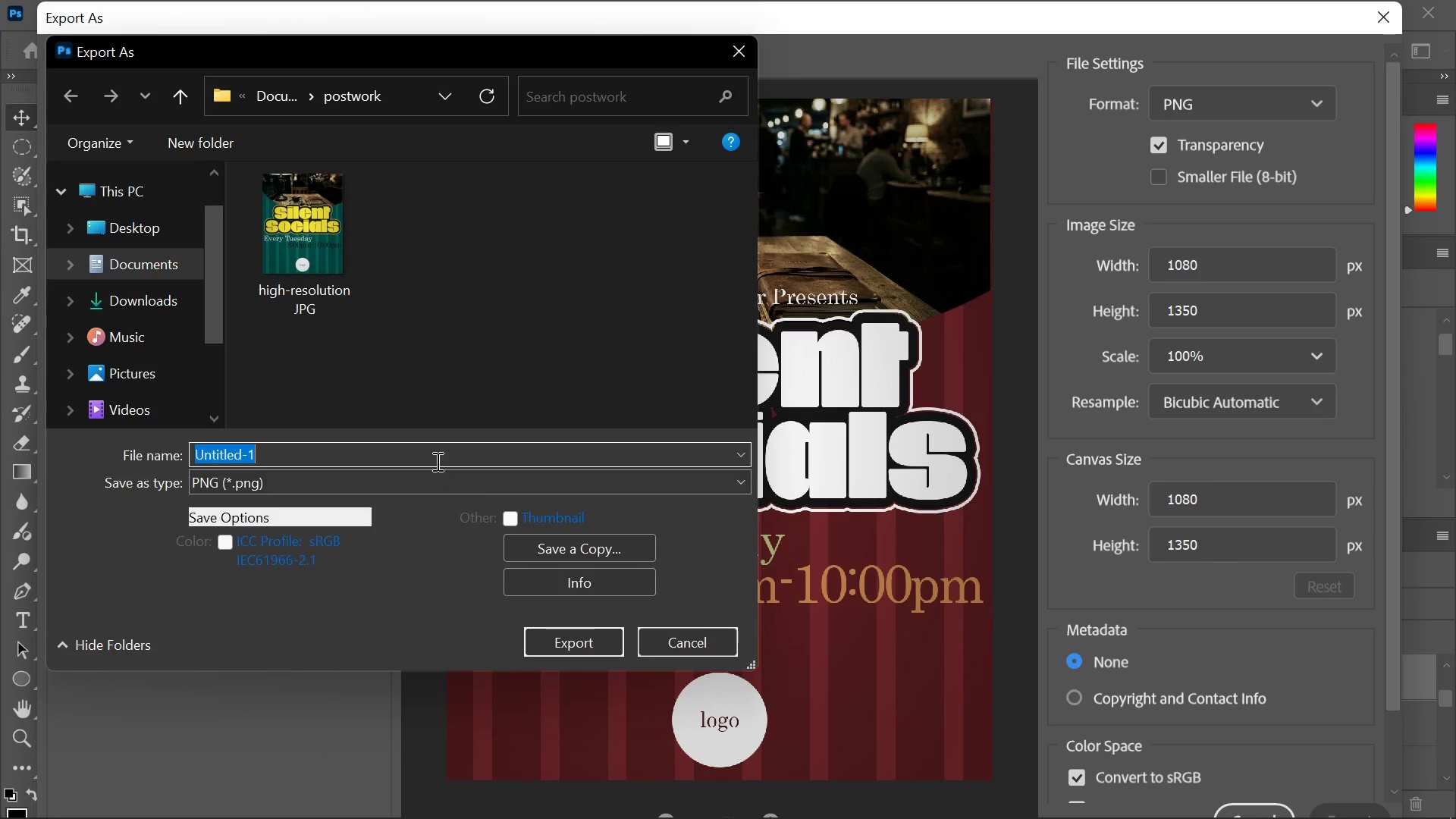 
wait(6.67)
 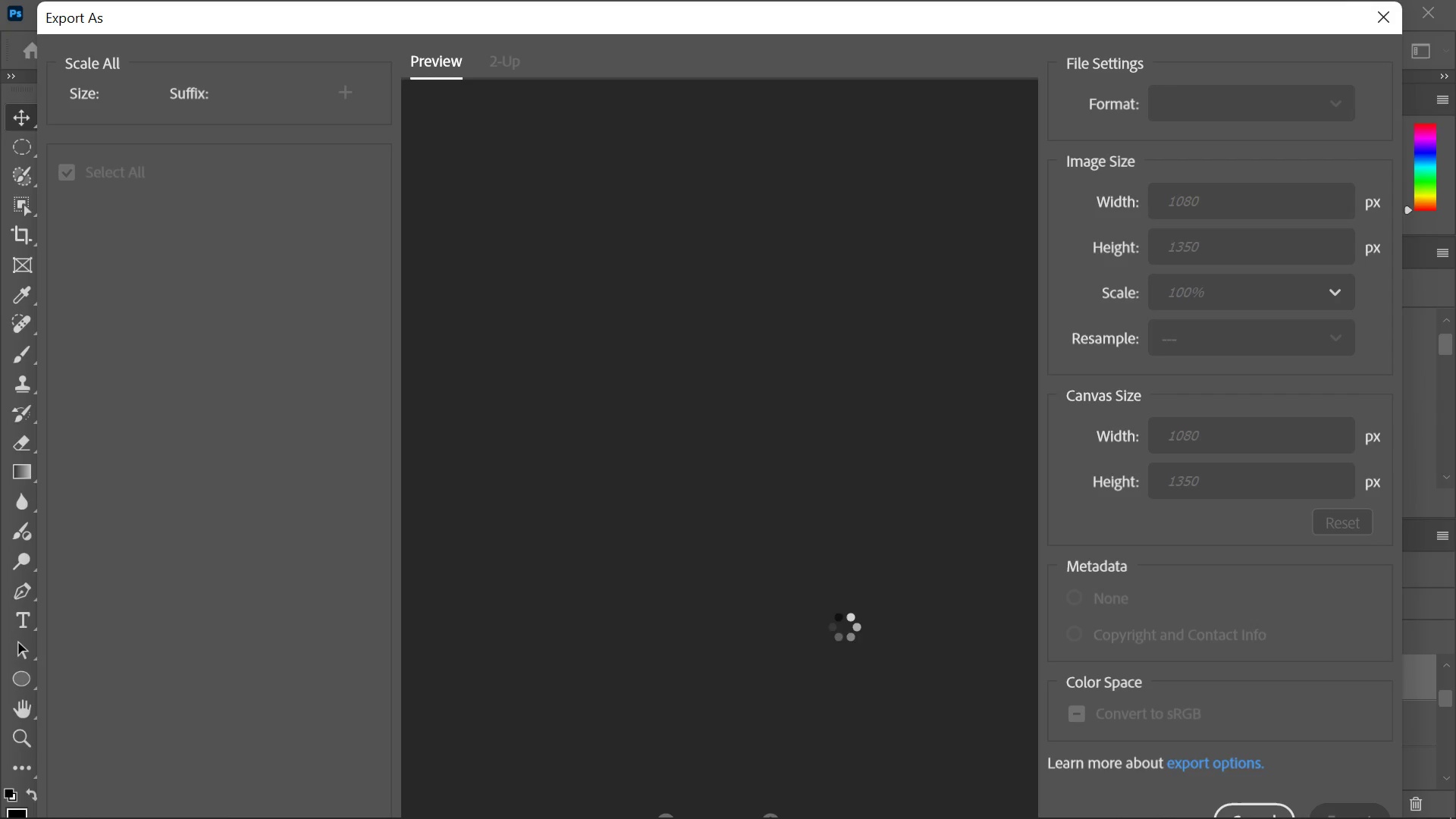 
left_click([309, 297])
 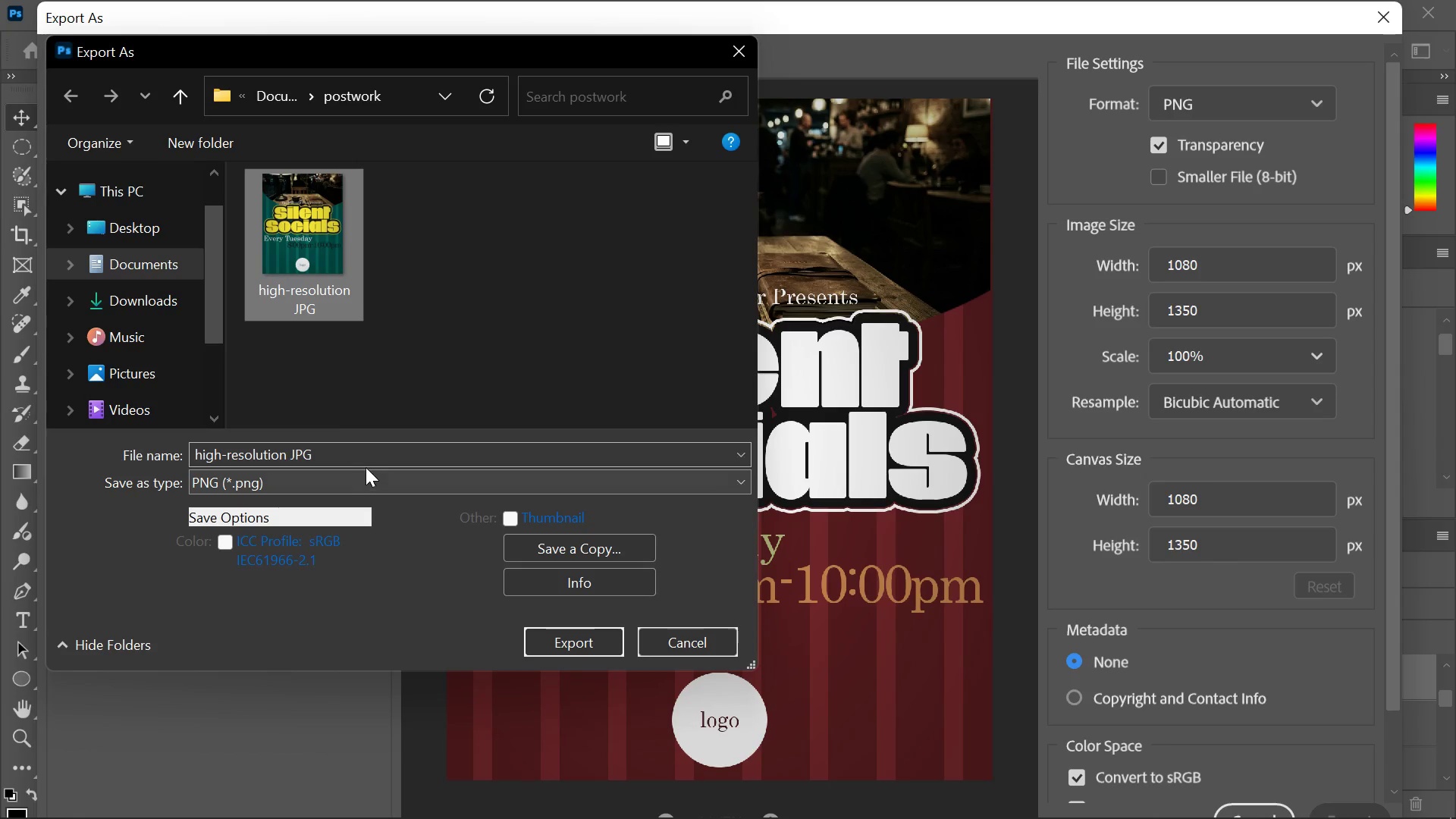 
double_click([366, 450])
 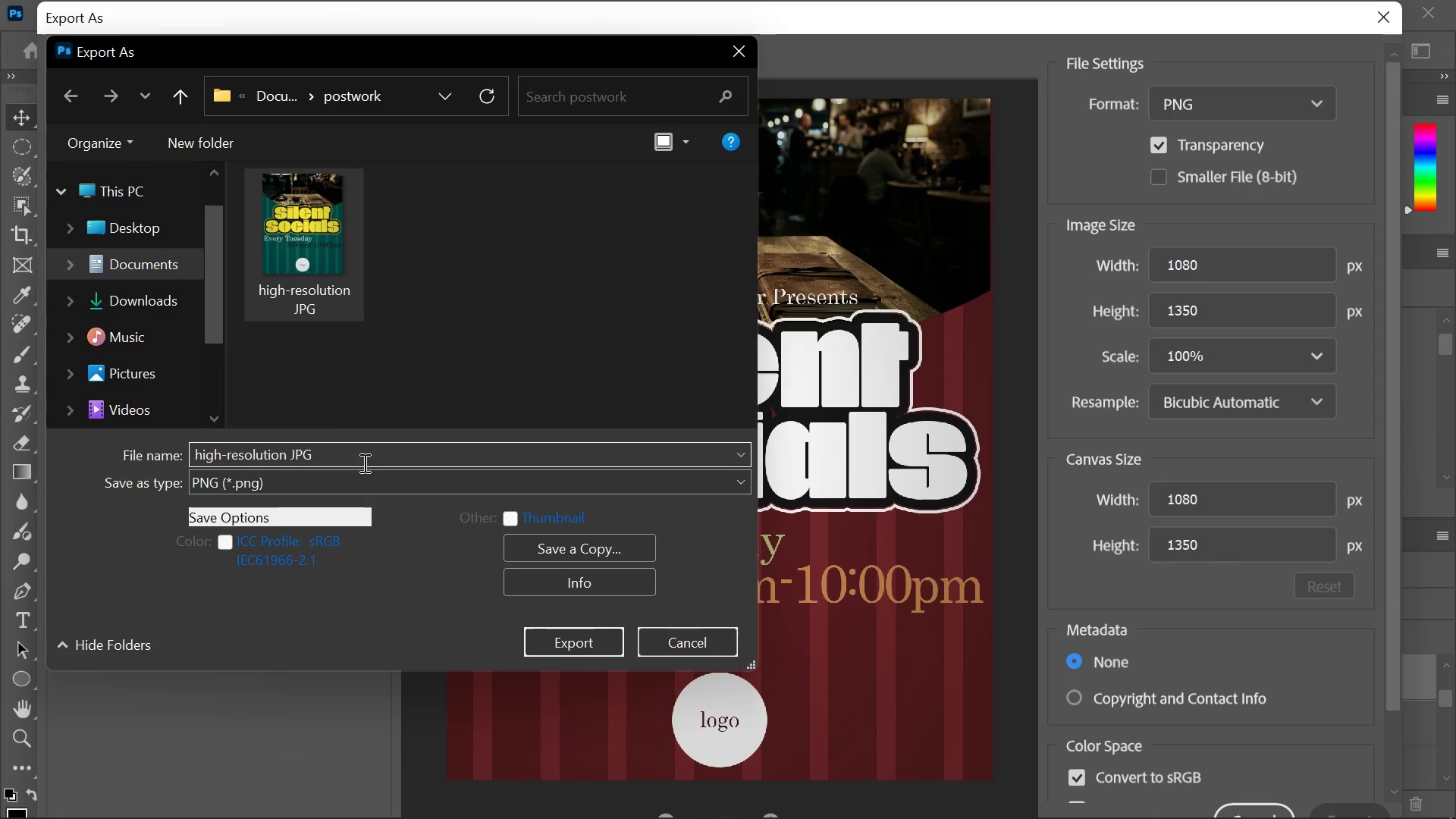 
key(1)
 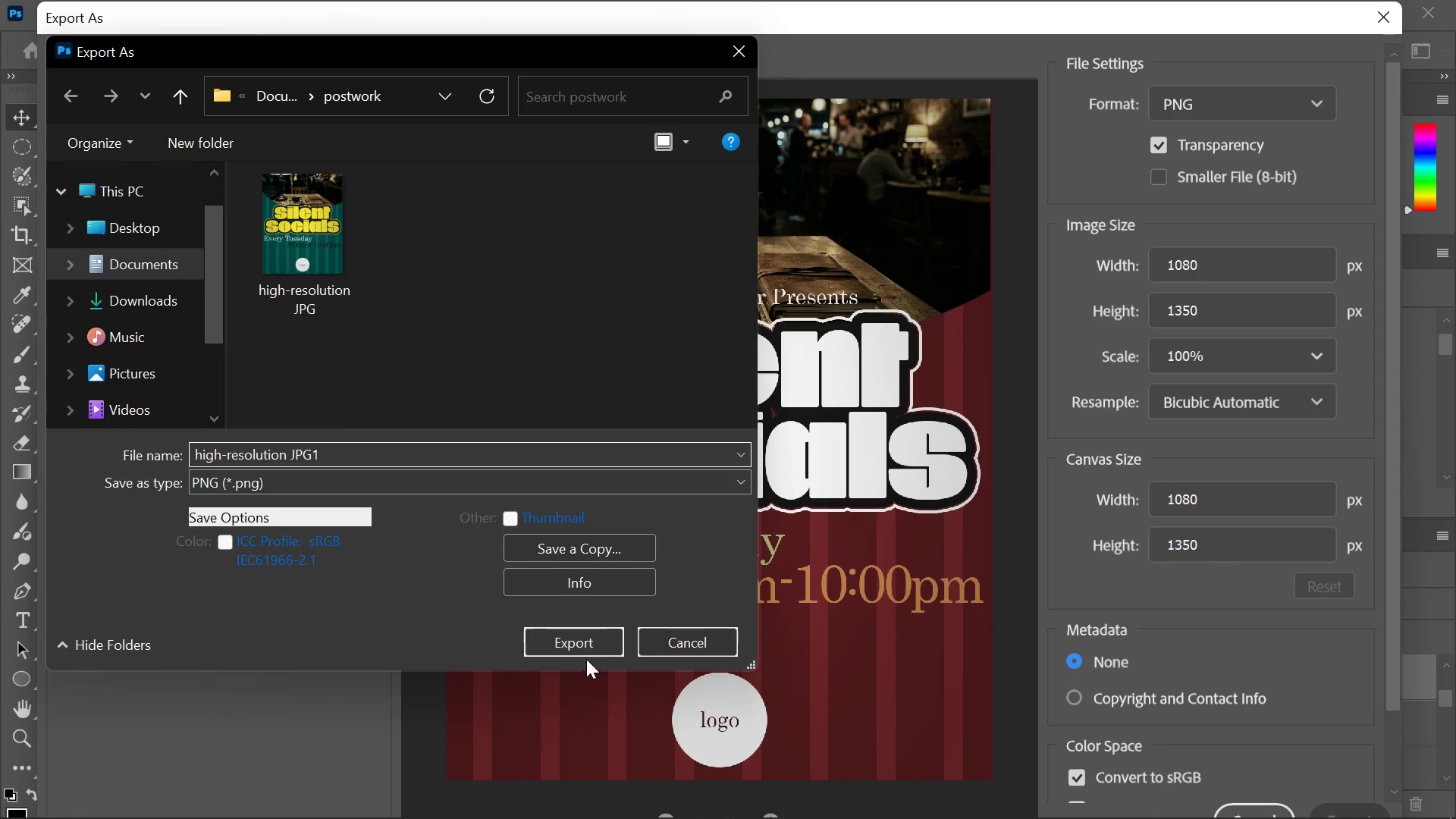 
left_click([582, 649])
 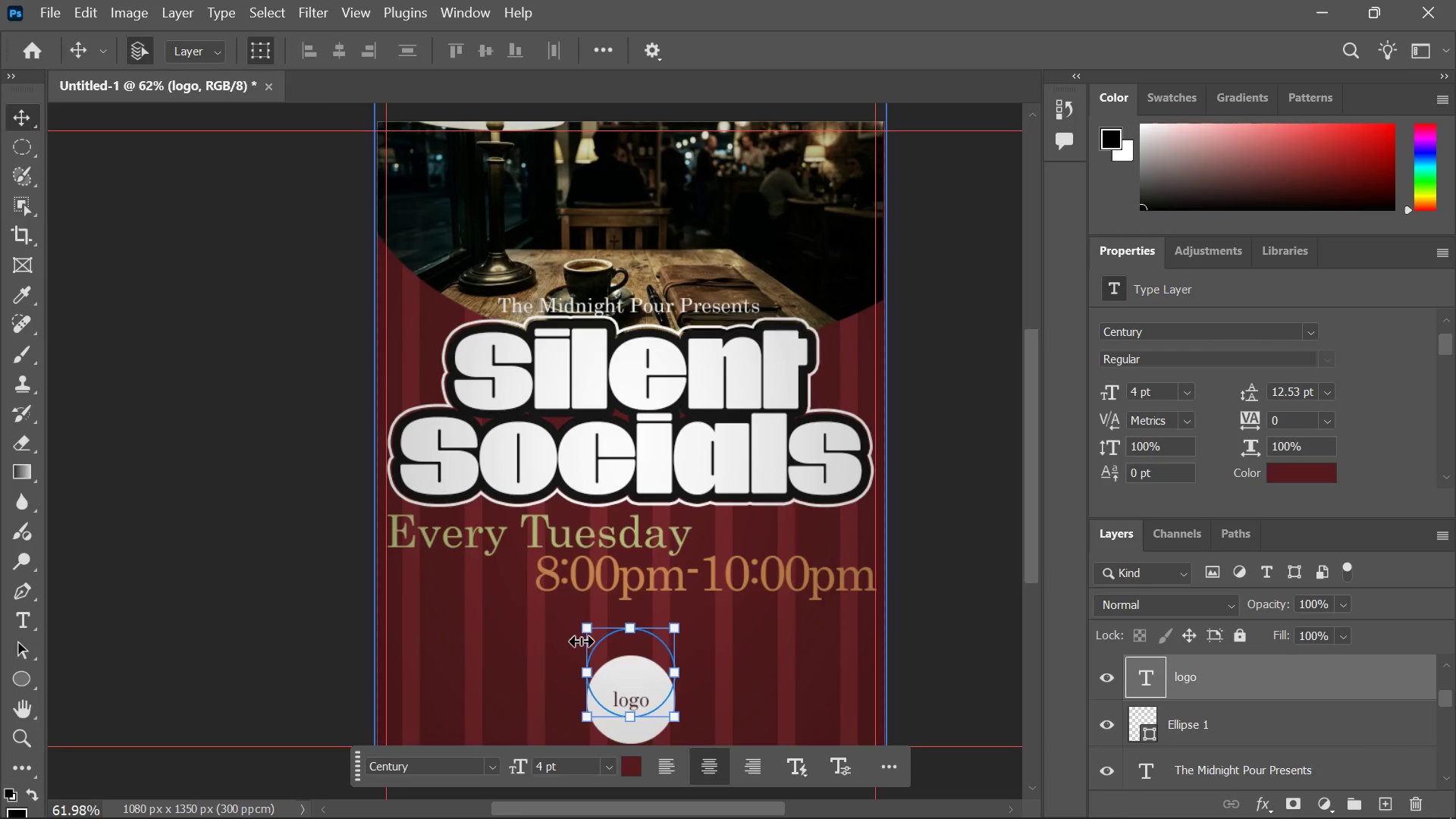 
wait(79.7)
 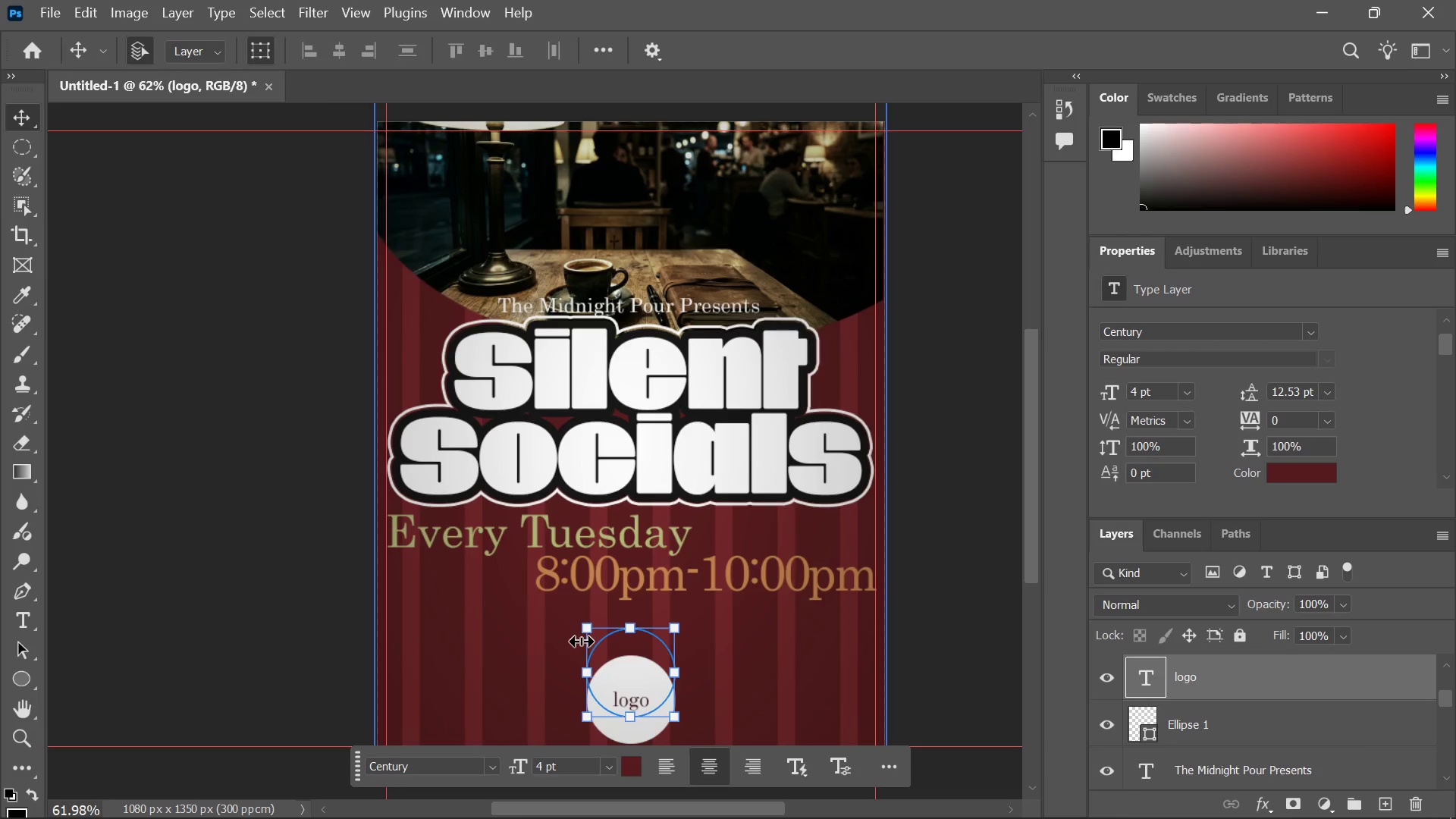 
key(Control+S)
 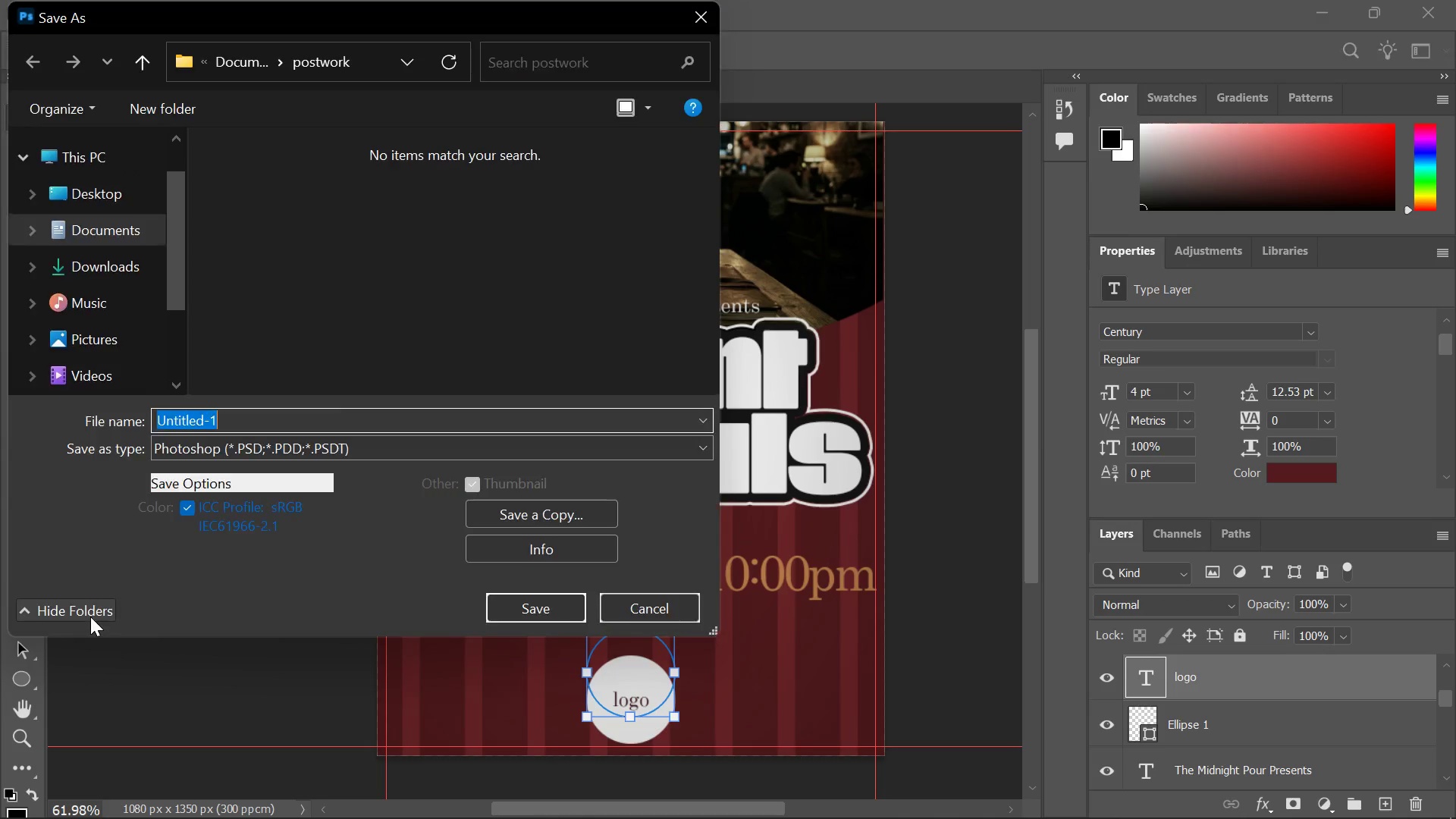 
key(Enter)
 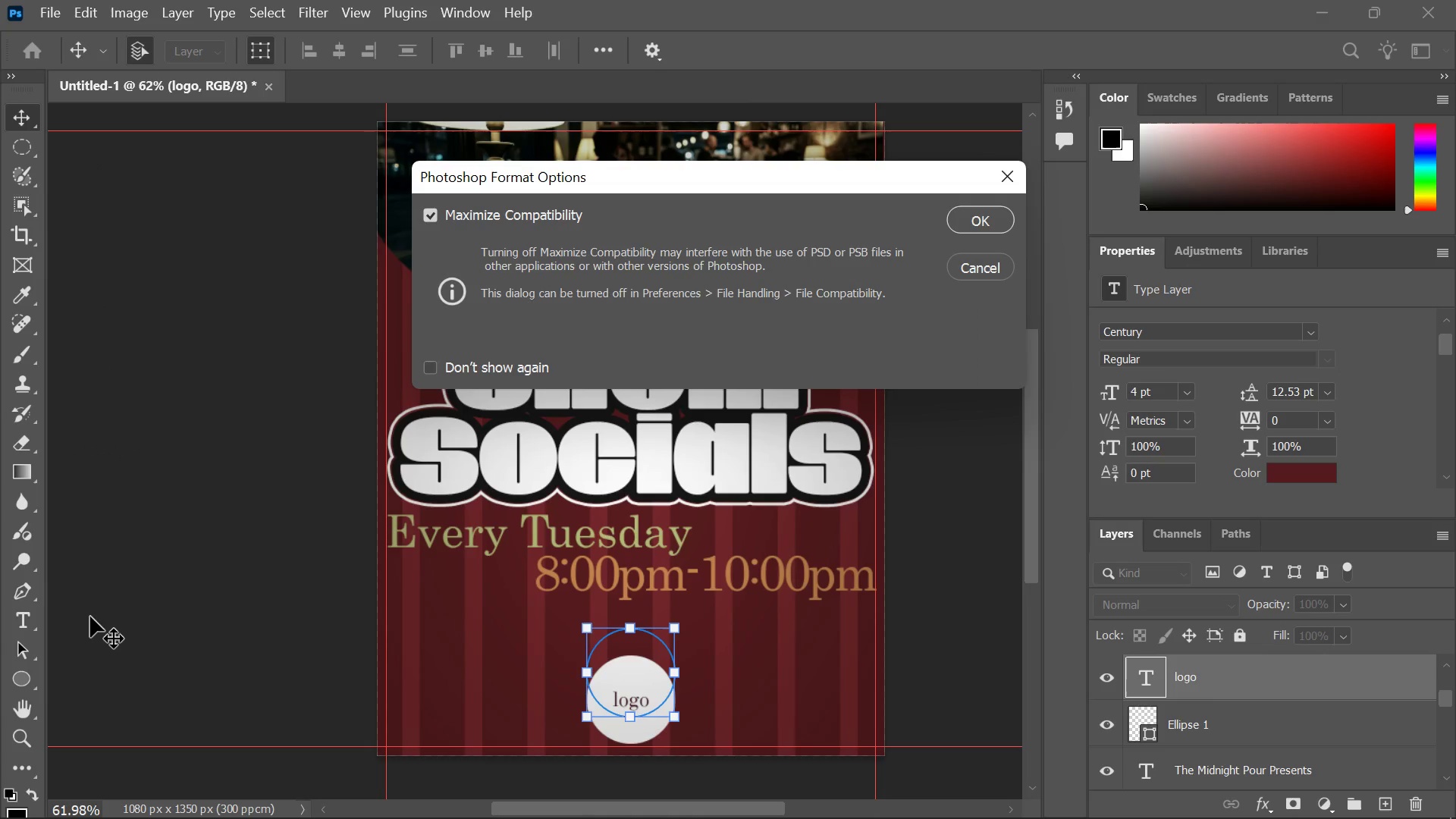 
key(Enter)
 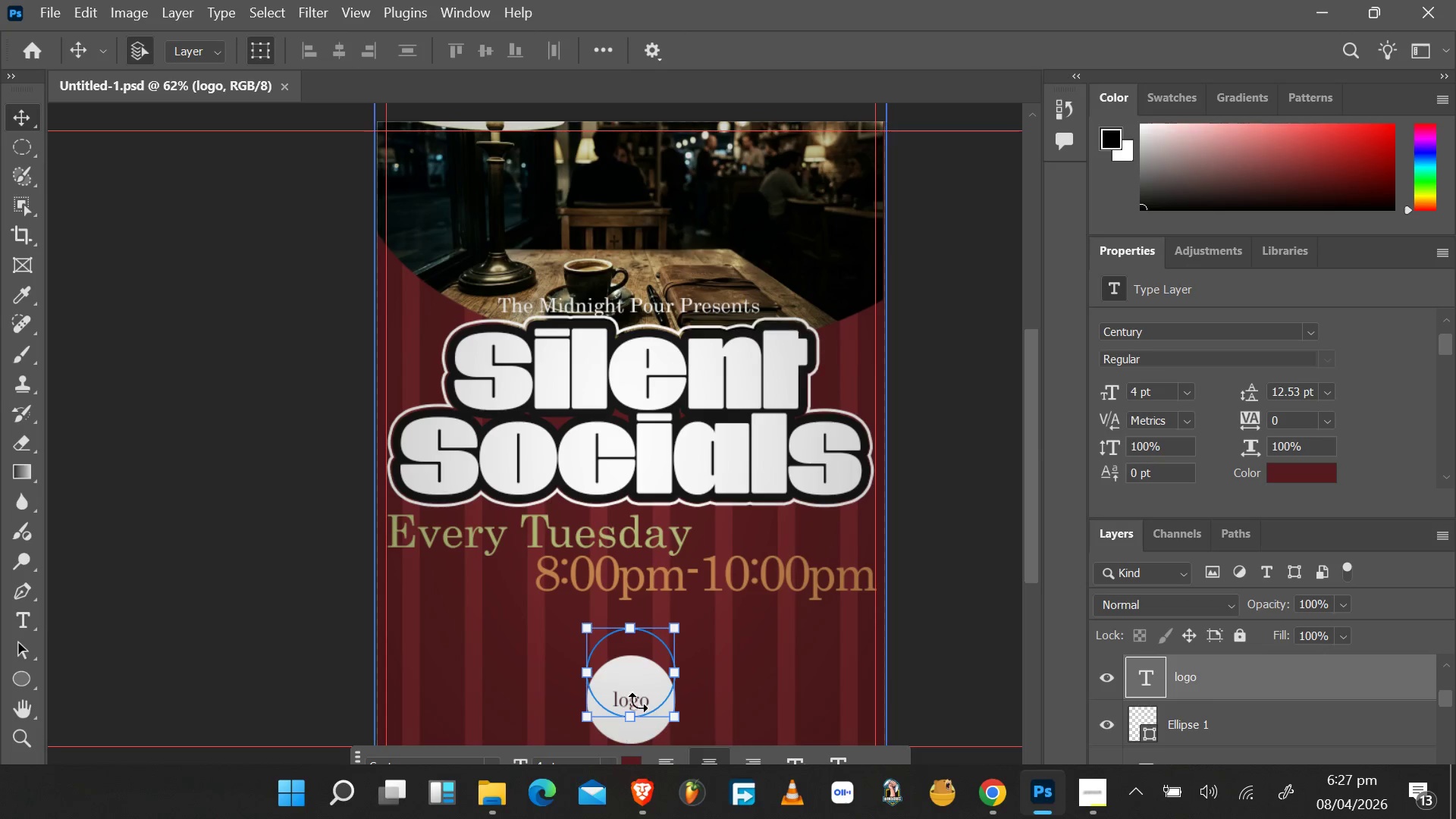 
hold_key(key=AltLeft, duration=1.5)
 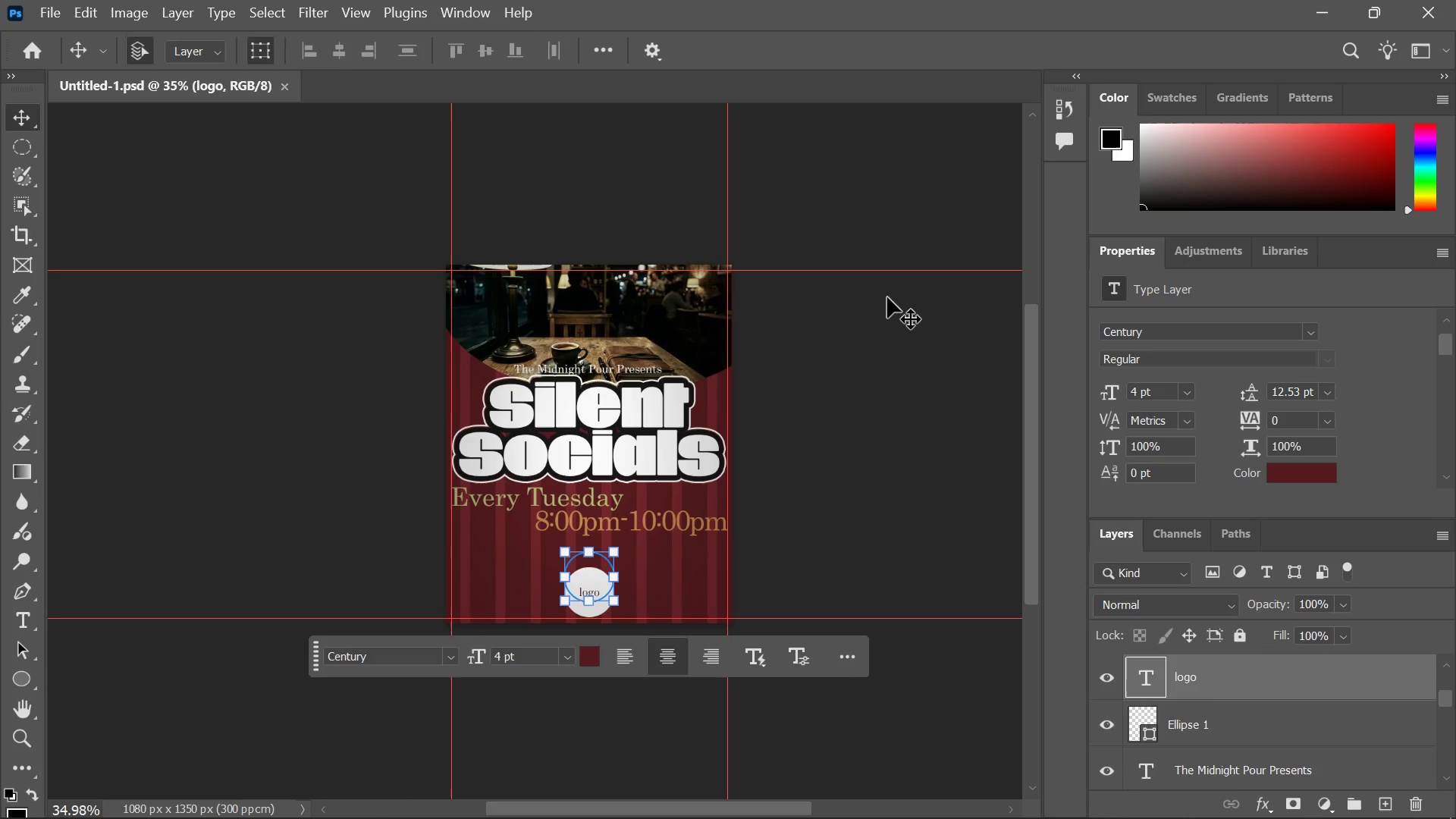 
key(Alt+AltLeft)
 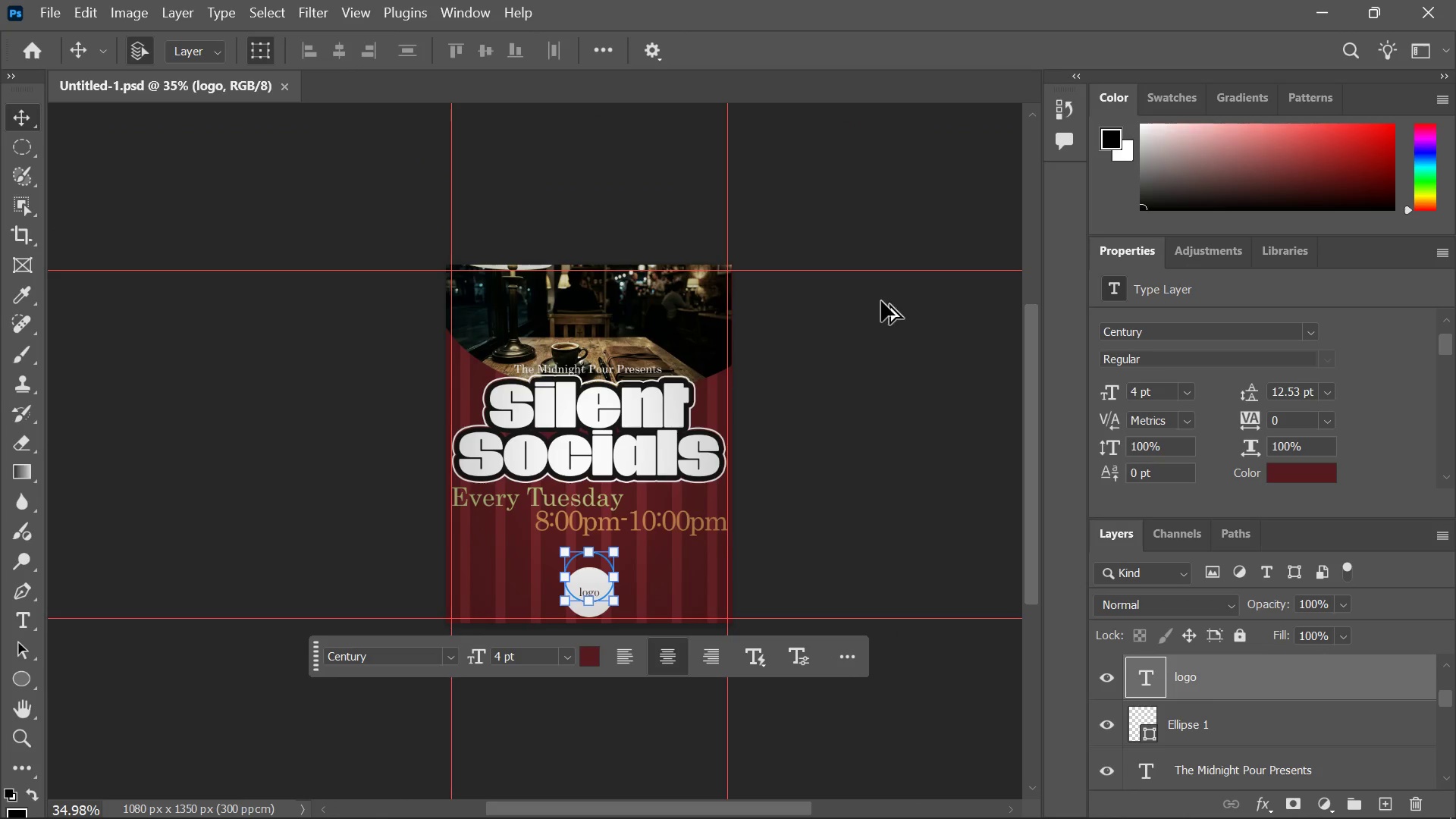 
key(Alt+AltLeft)
 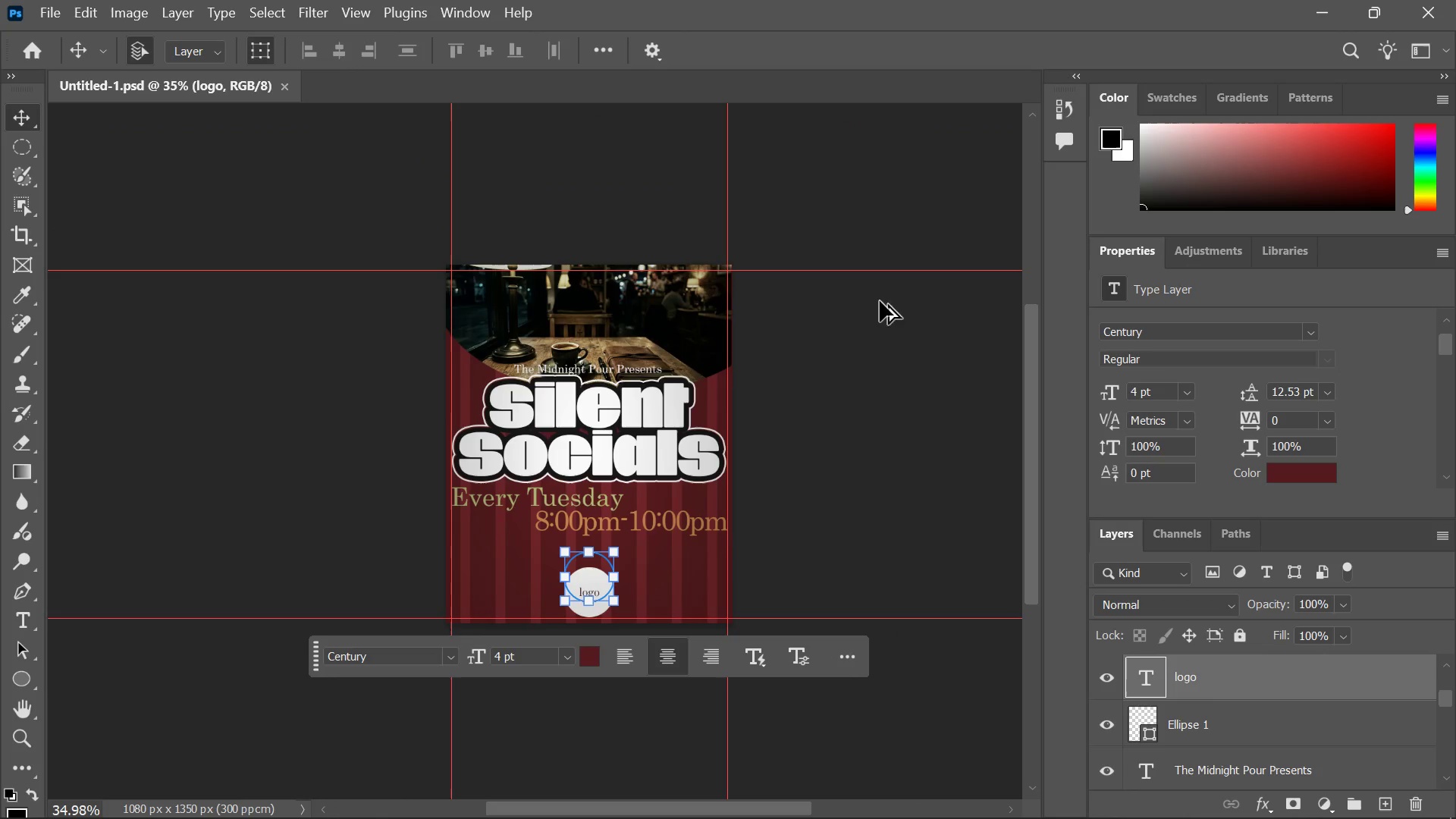 
key(Alt+AltLeft)
 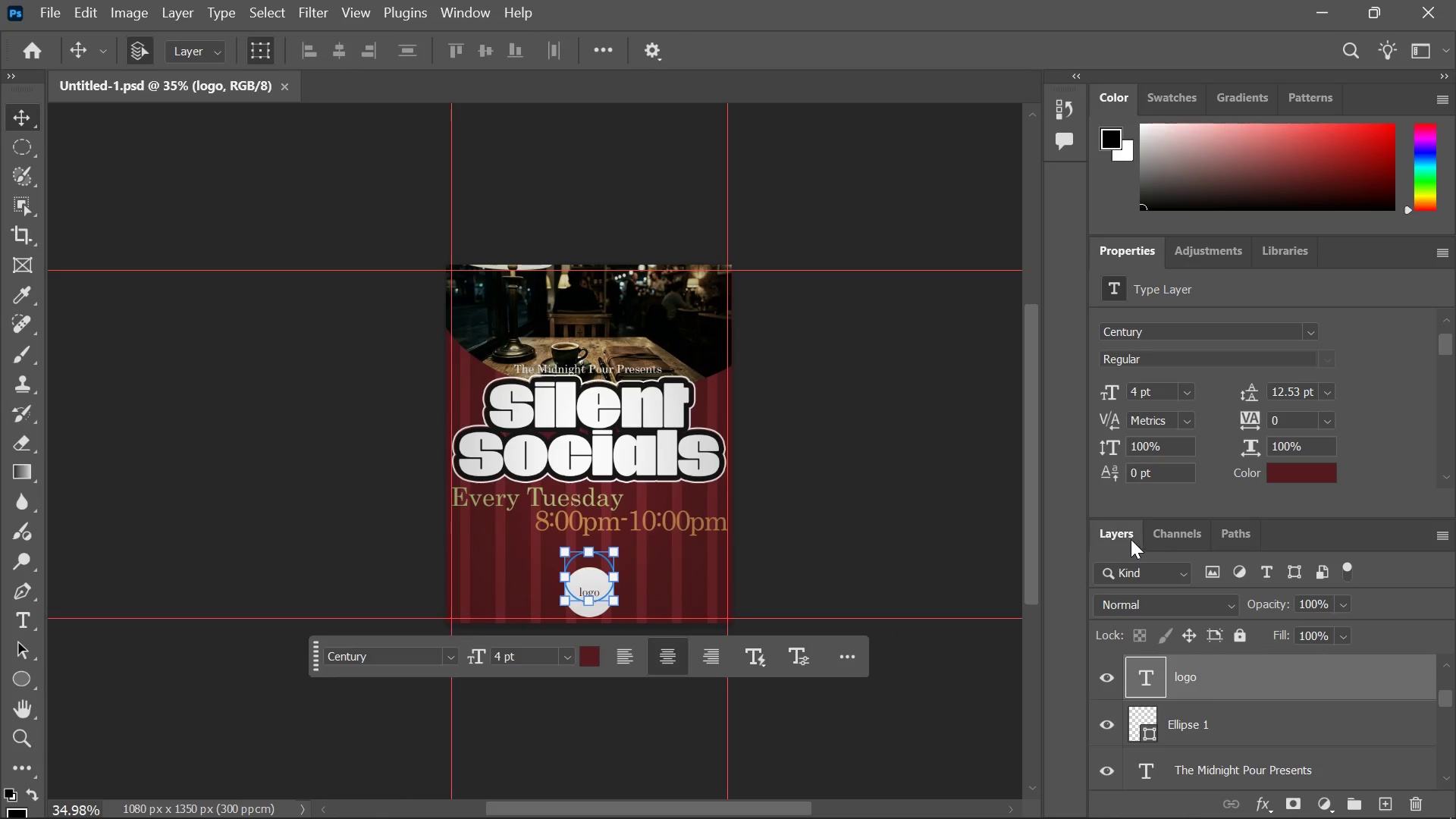 
scroll: coordinate [896, 299], scroll_direction: down, amount: 6.0
 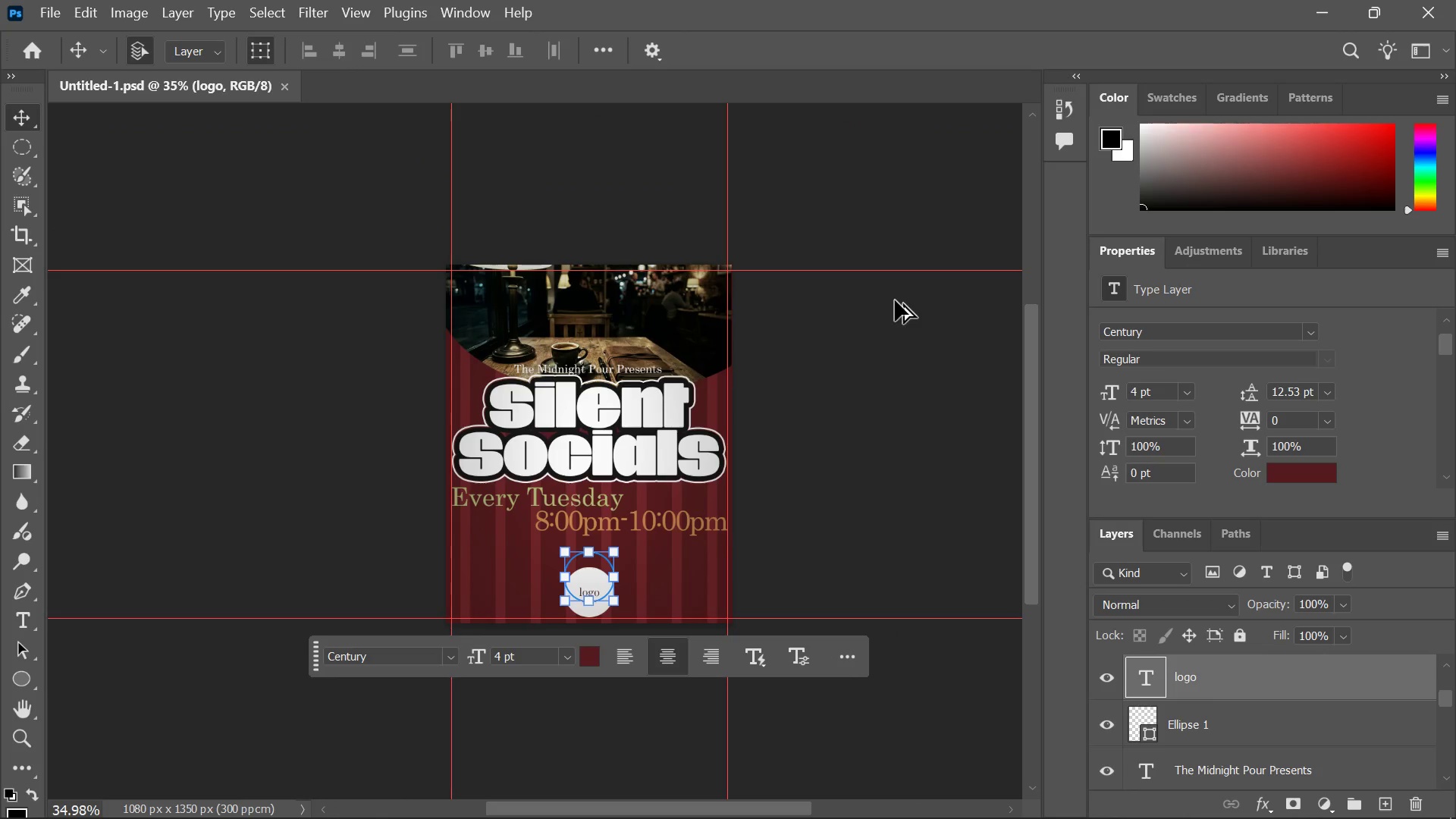 
wait(5.69)
 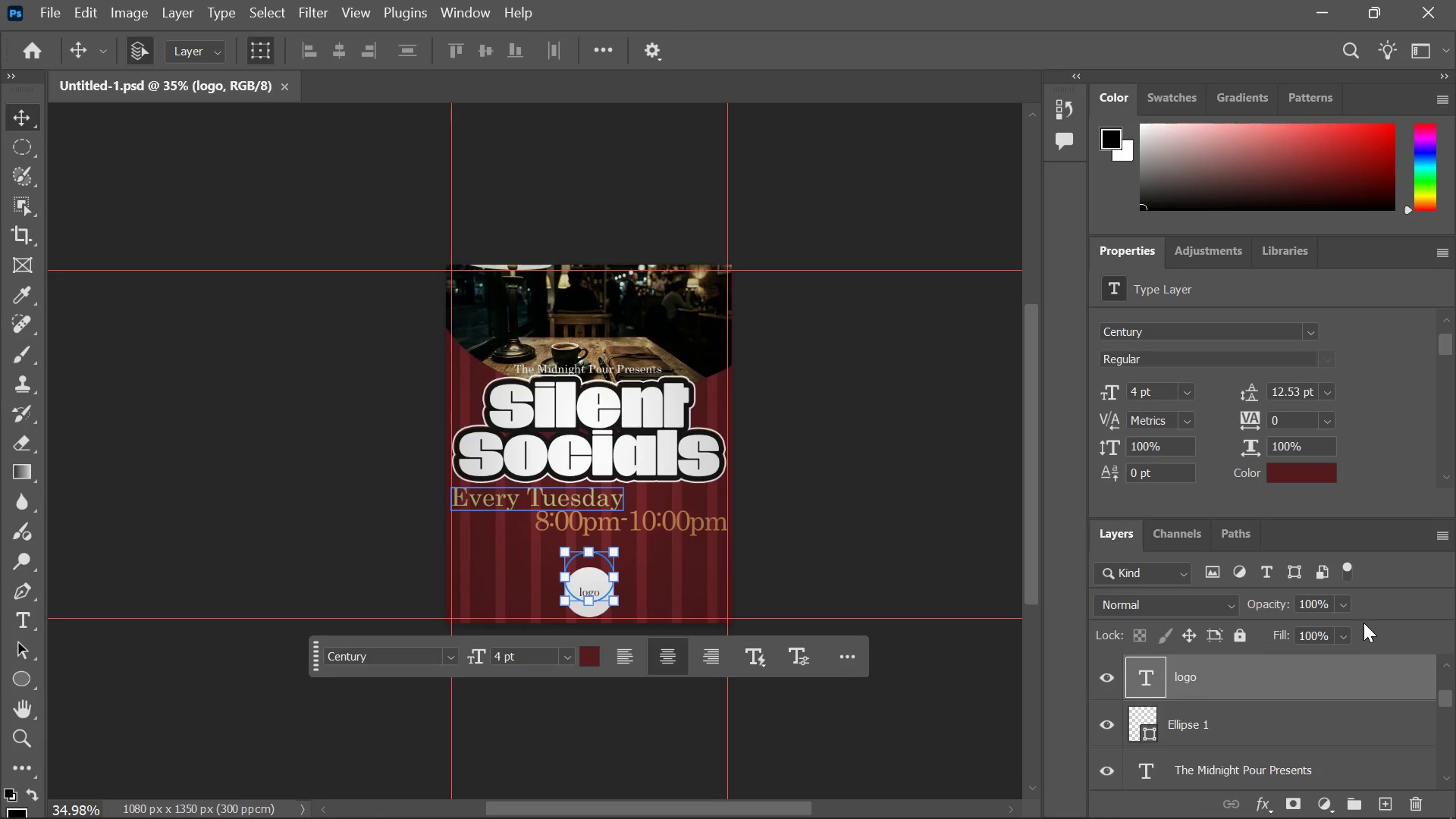 
left_click_drag(start_coordinate=[1327, 518], to_coordinate=[1348, 284])
 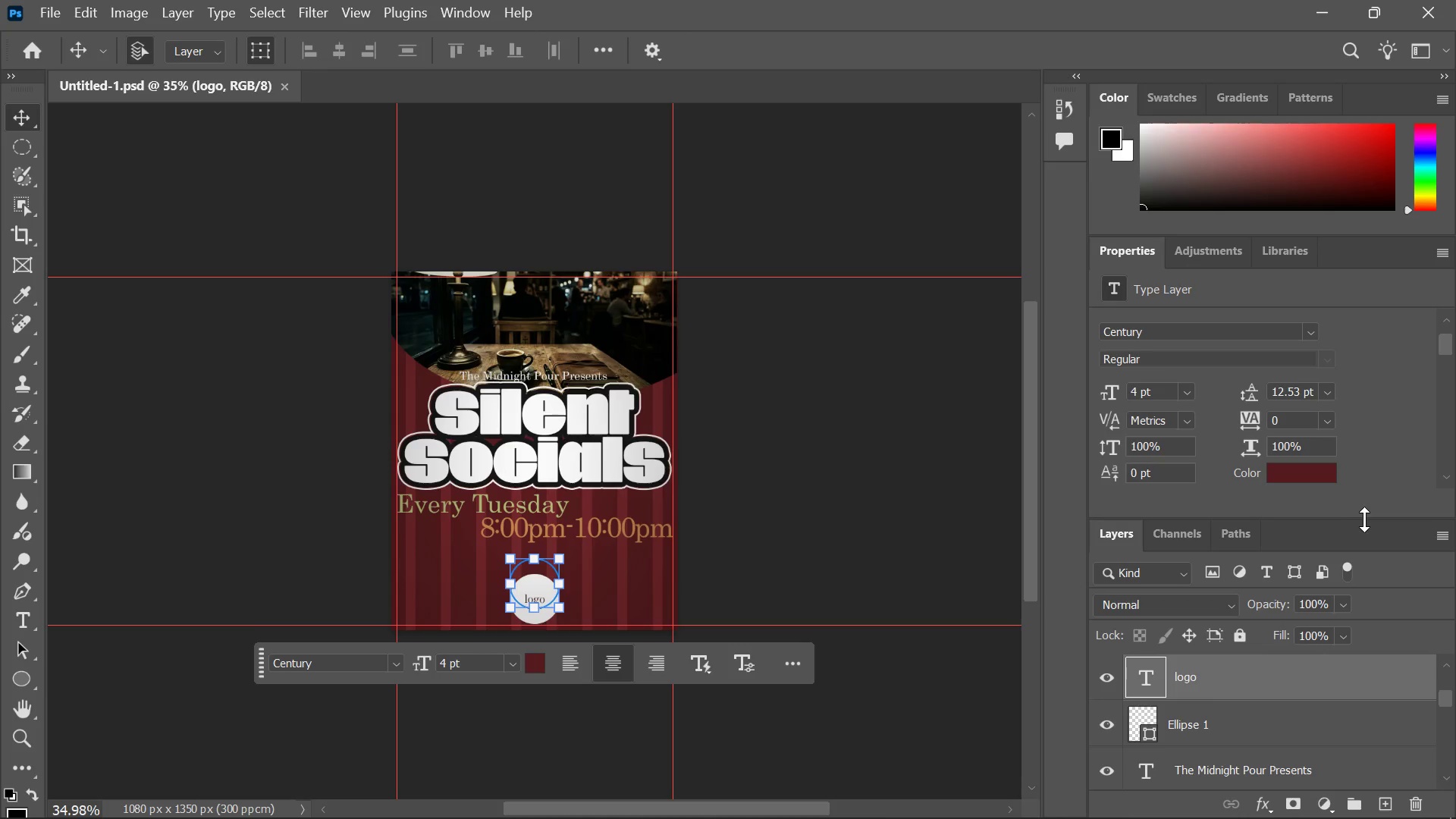 
left_click_drag(start_coordinate=[1365, 520], to_coordinate=[1365, 337])
 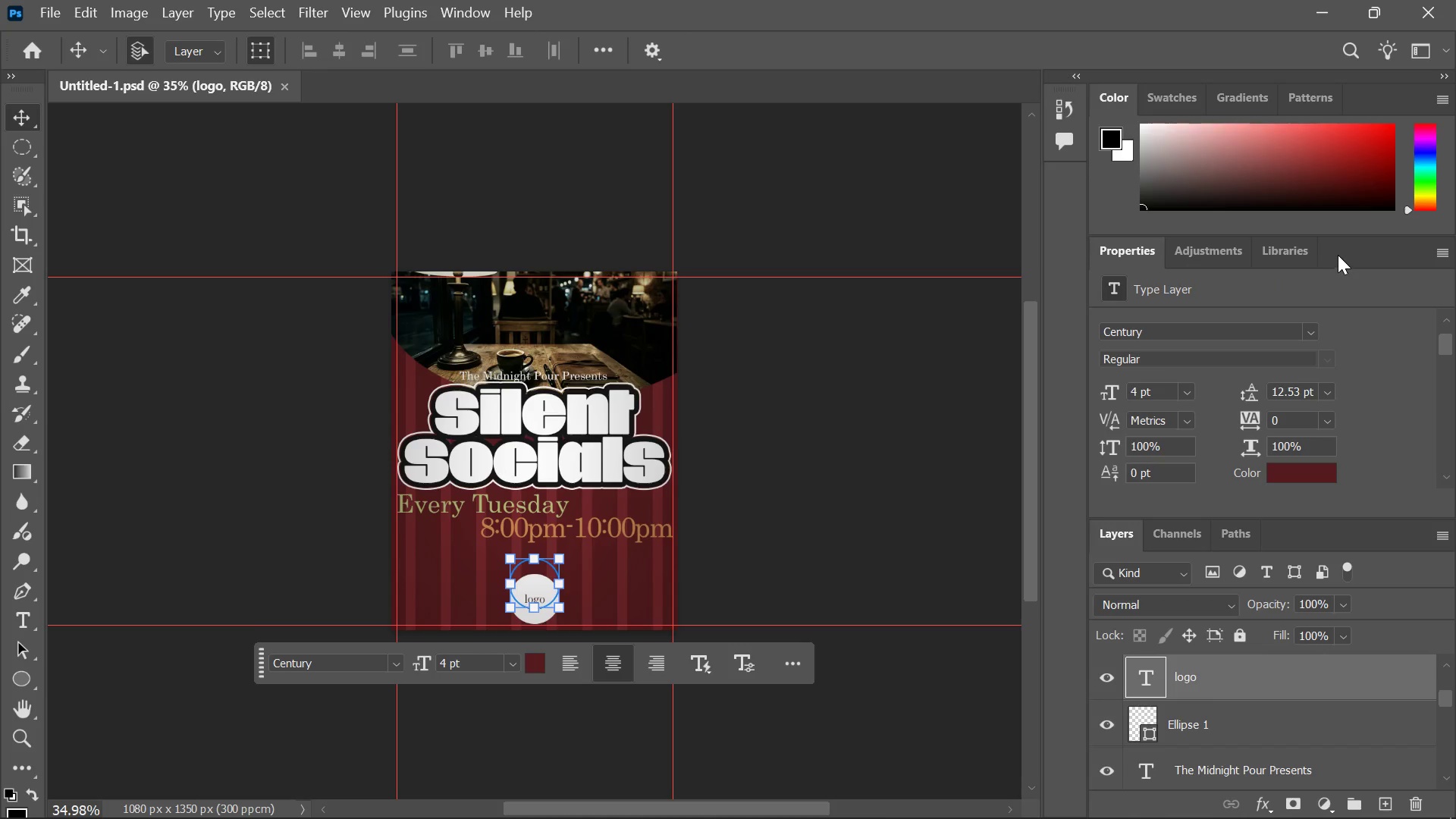 
right_click([1341, 249])
 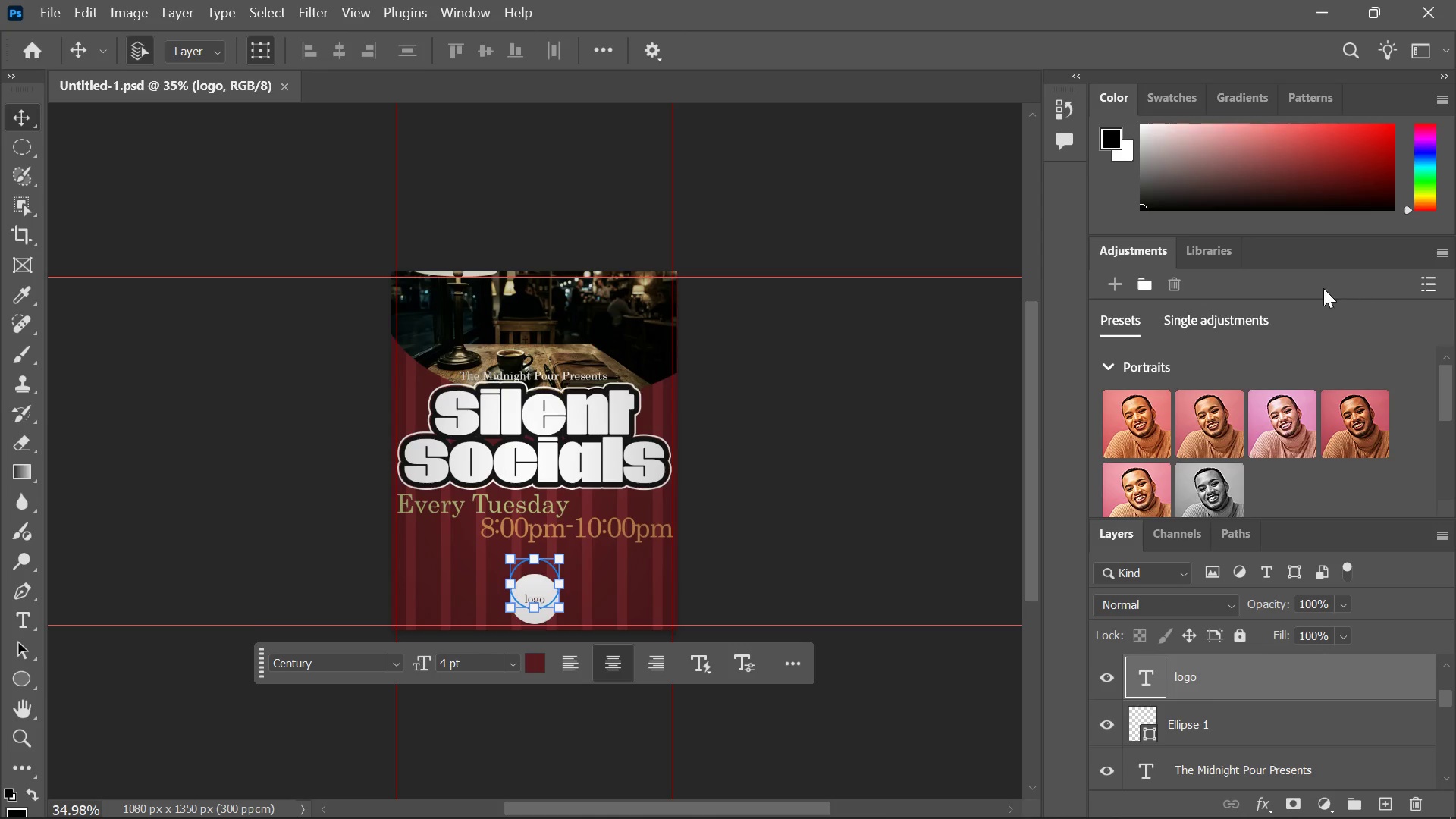 
left_click([474, 6])
 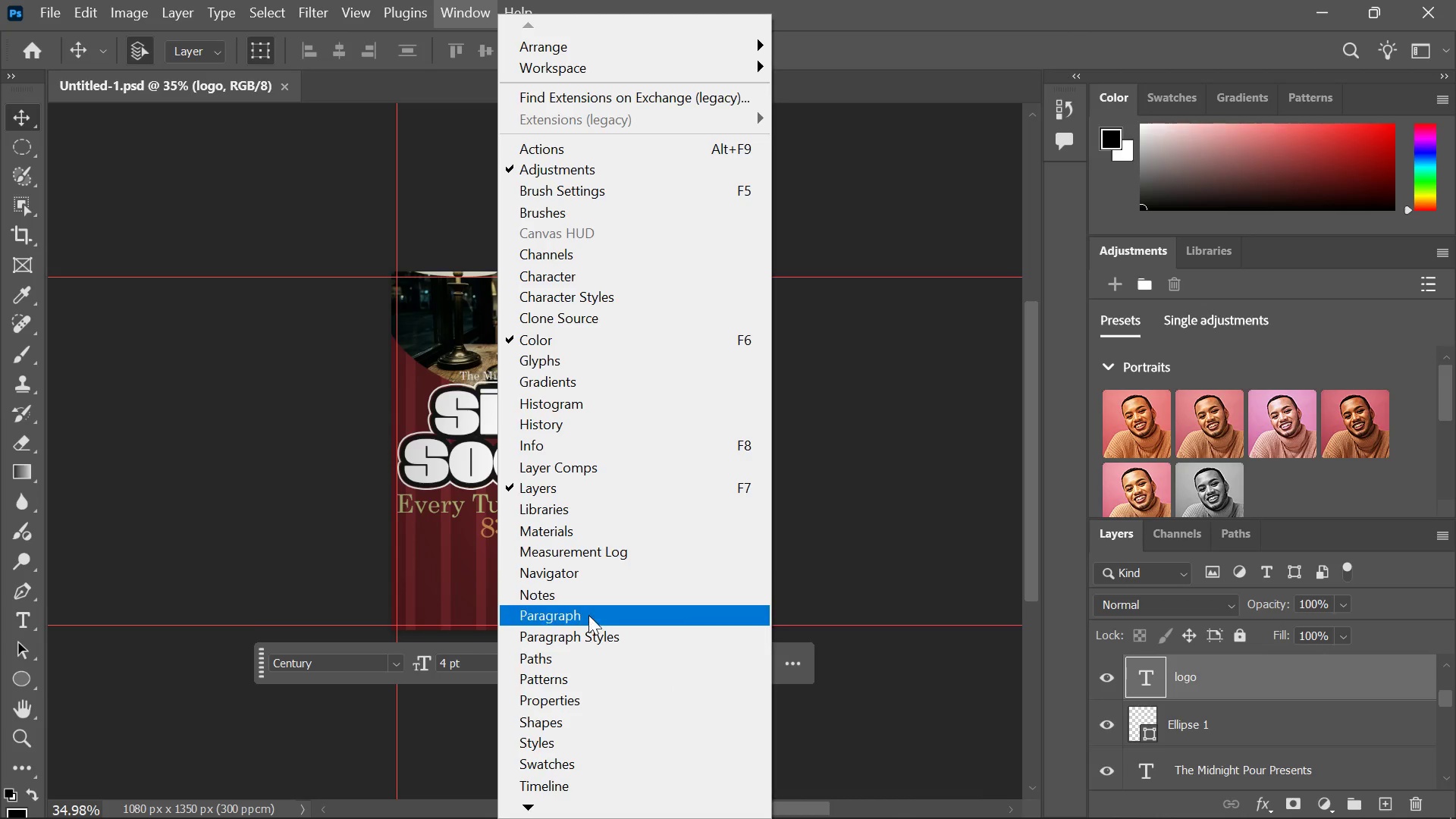 
left_click([588, 702])
 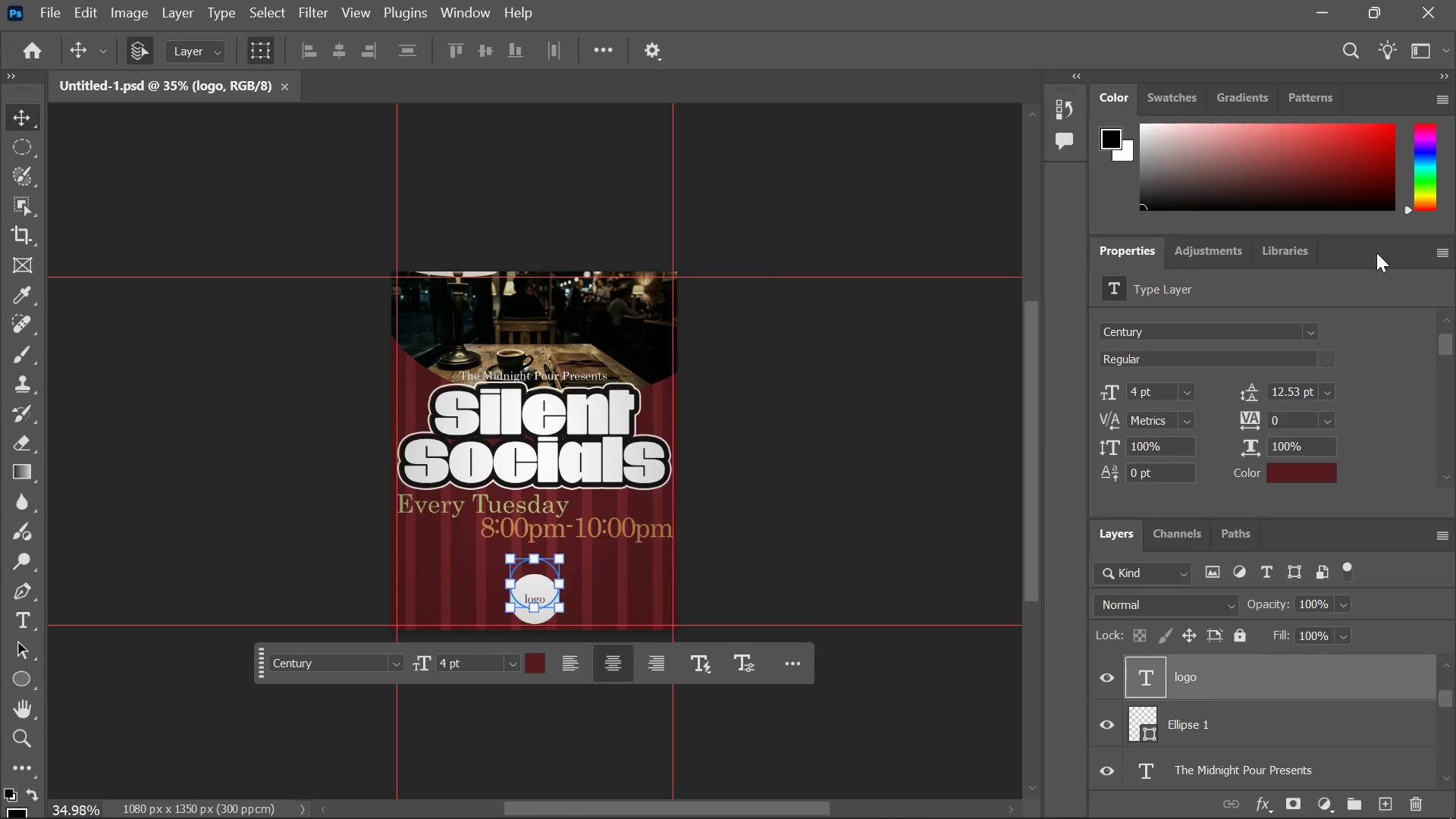 
left_click([1439, 249])
 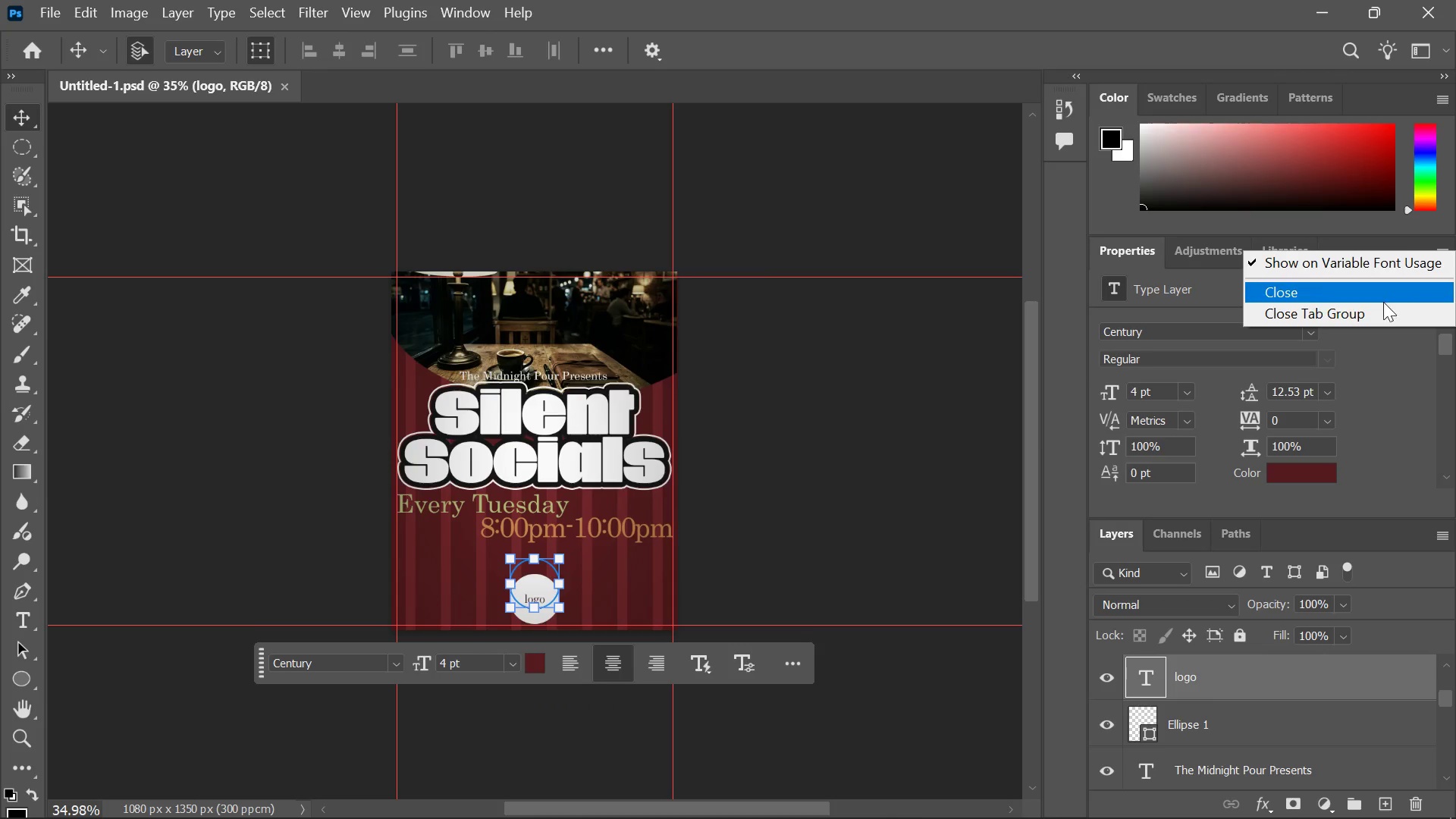 
left_click([1379, 308])
 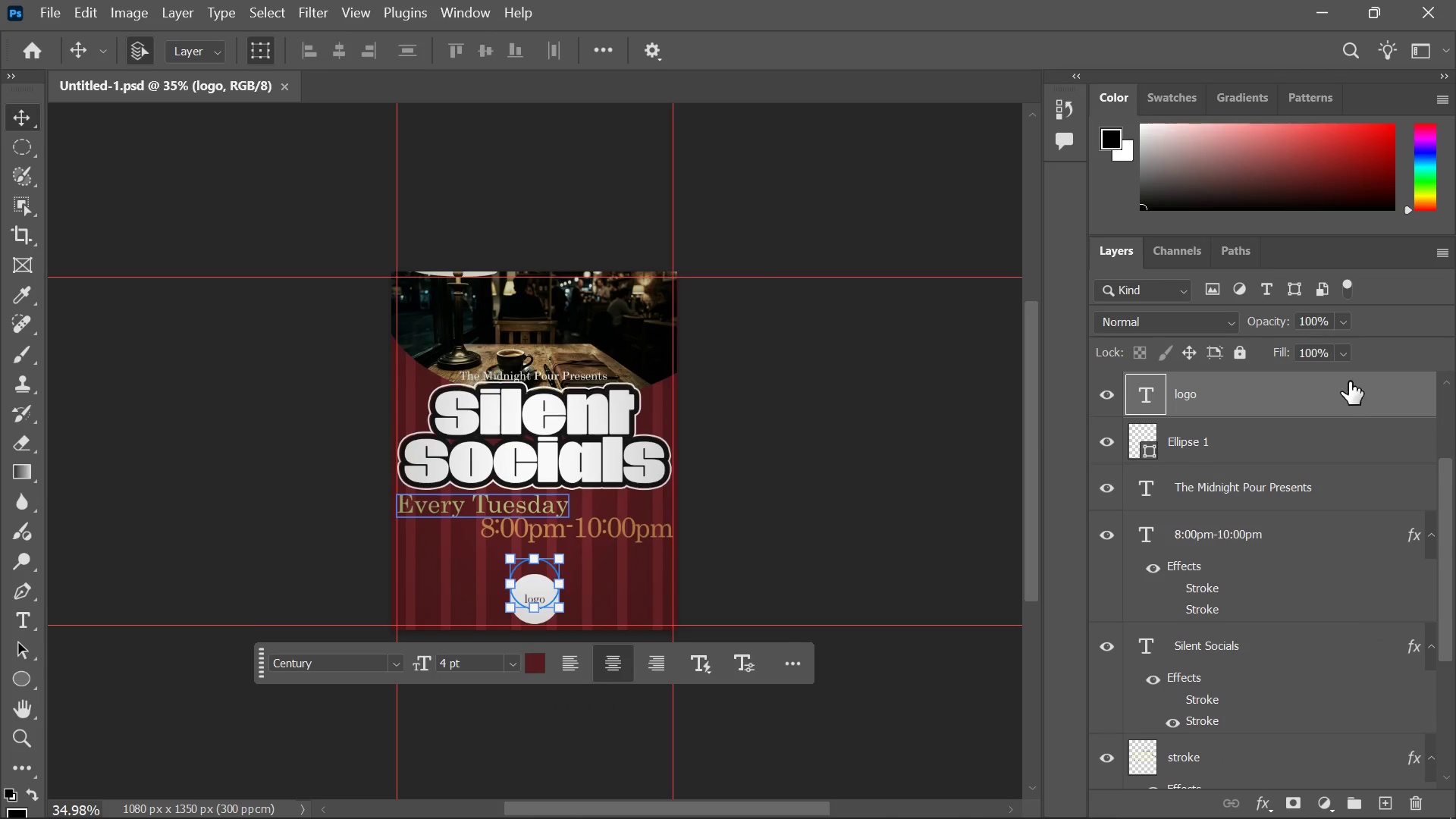 
wait(6.52)
 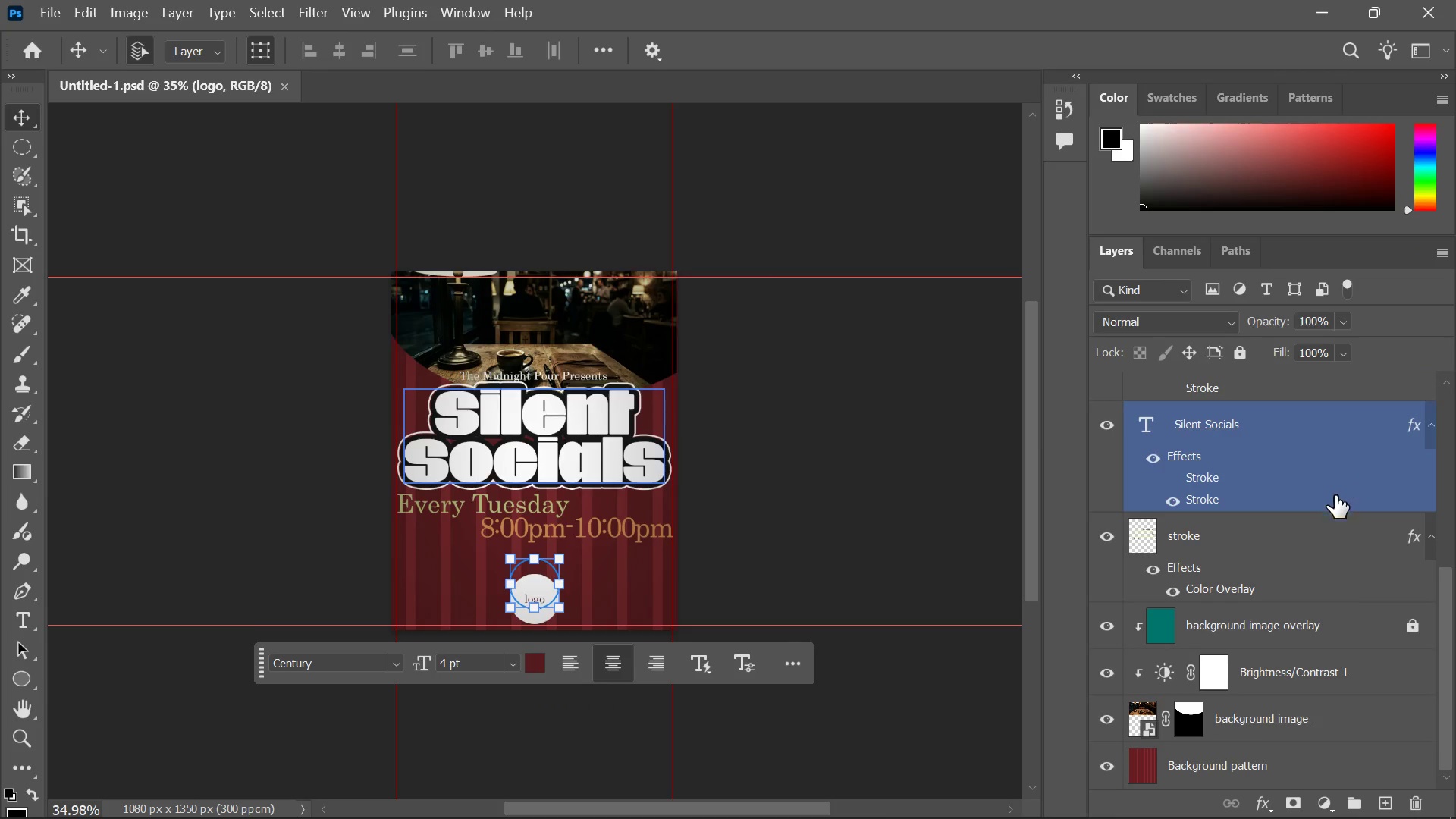 
key(Shift+ShiftLeft)
 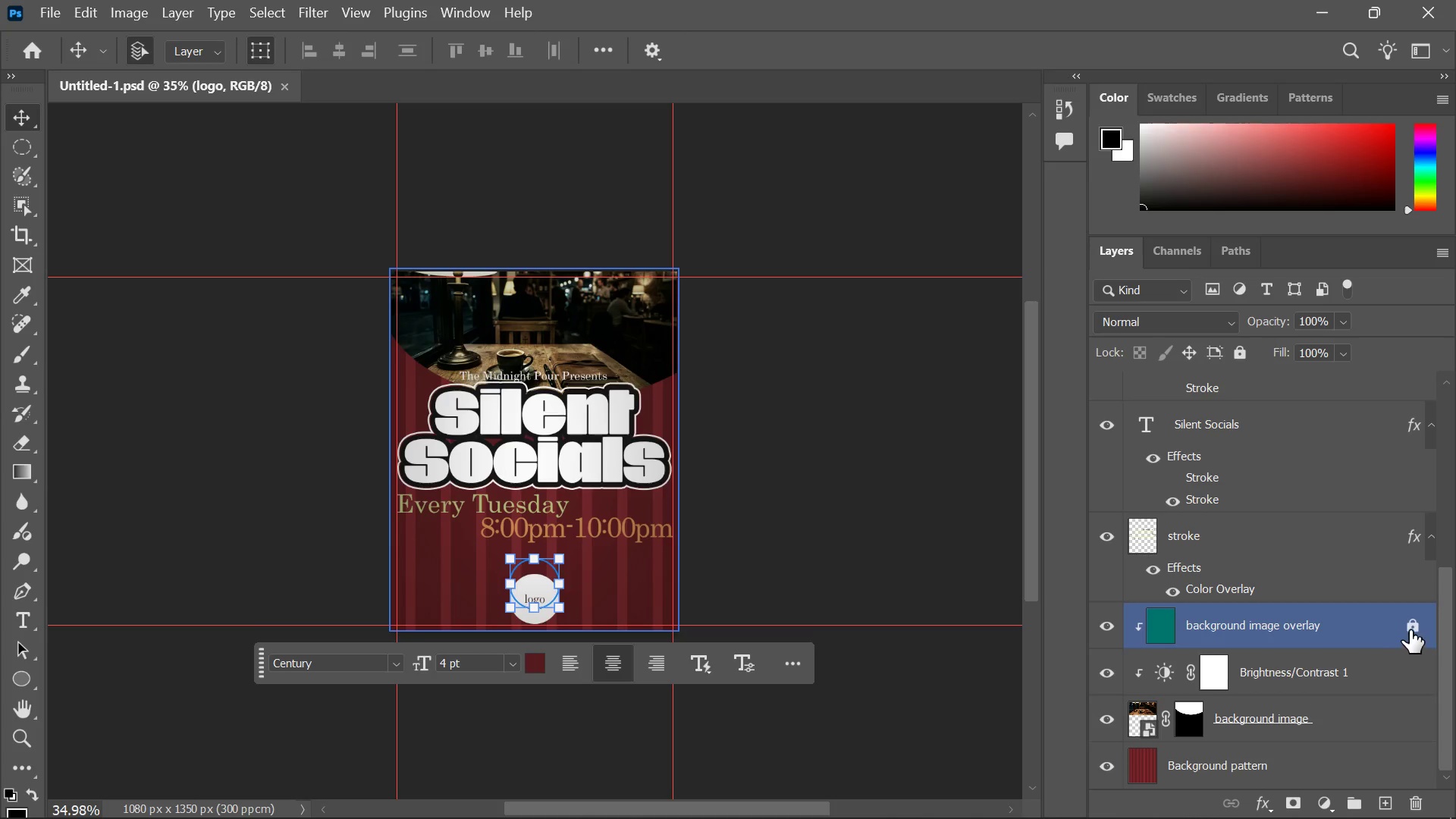 
scroll: coordinate [1338, 479], scroll_direction: down, amount: 18.0
 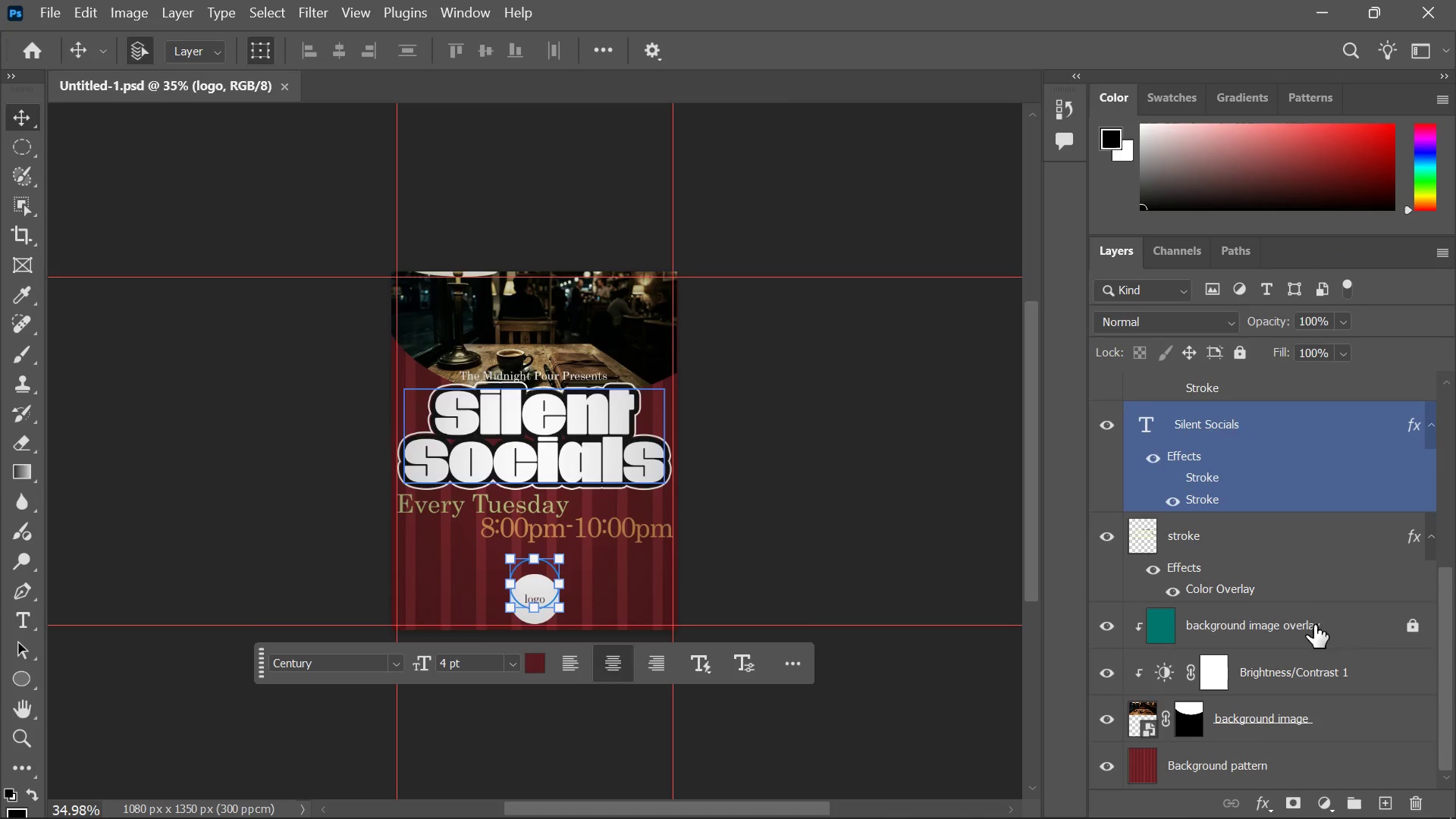 
left_click([1412, 628])
 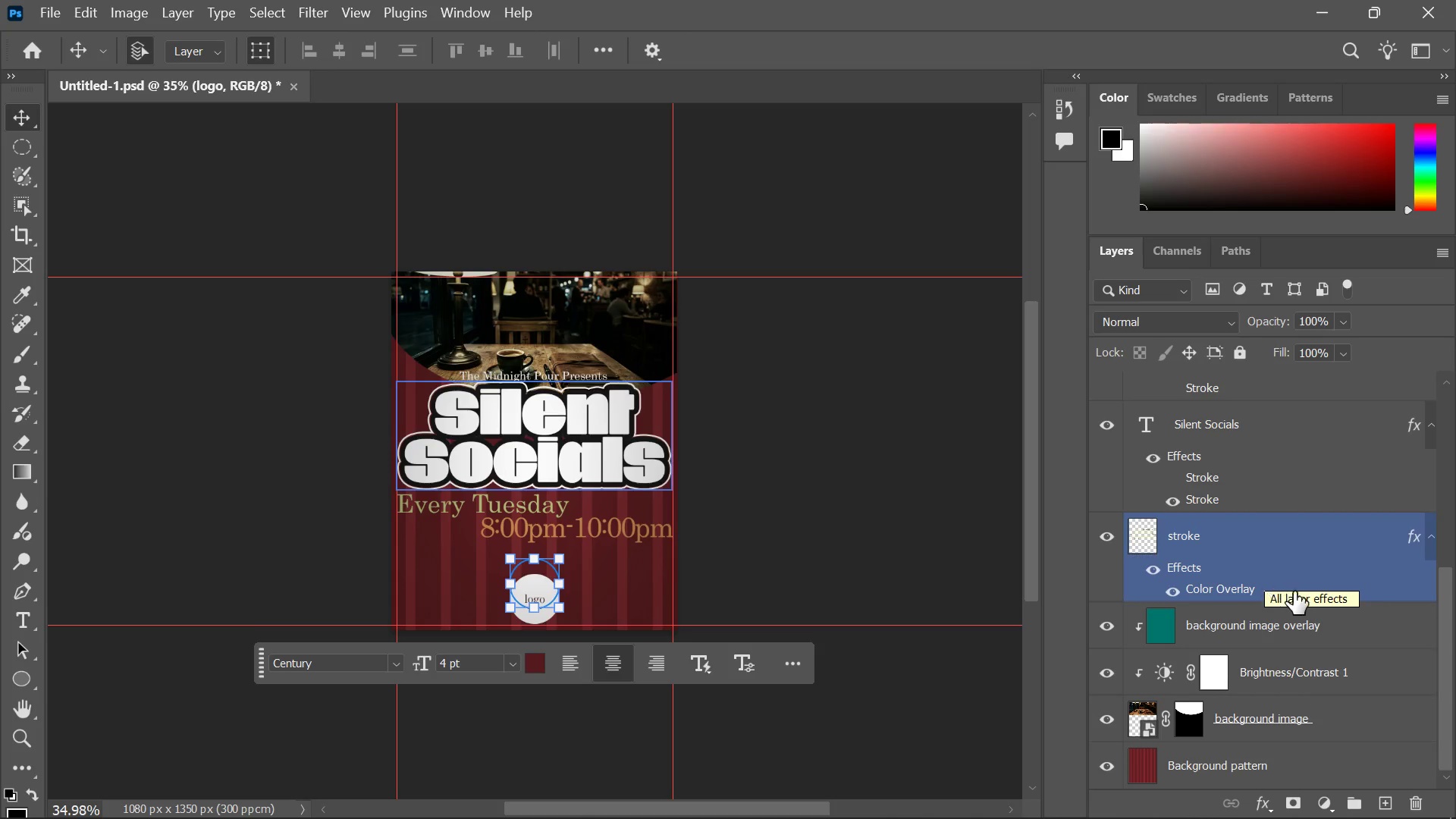 
left_click([1329, 676])
 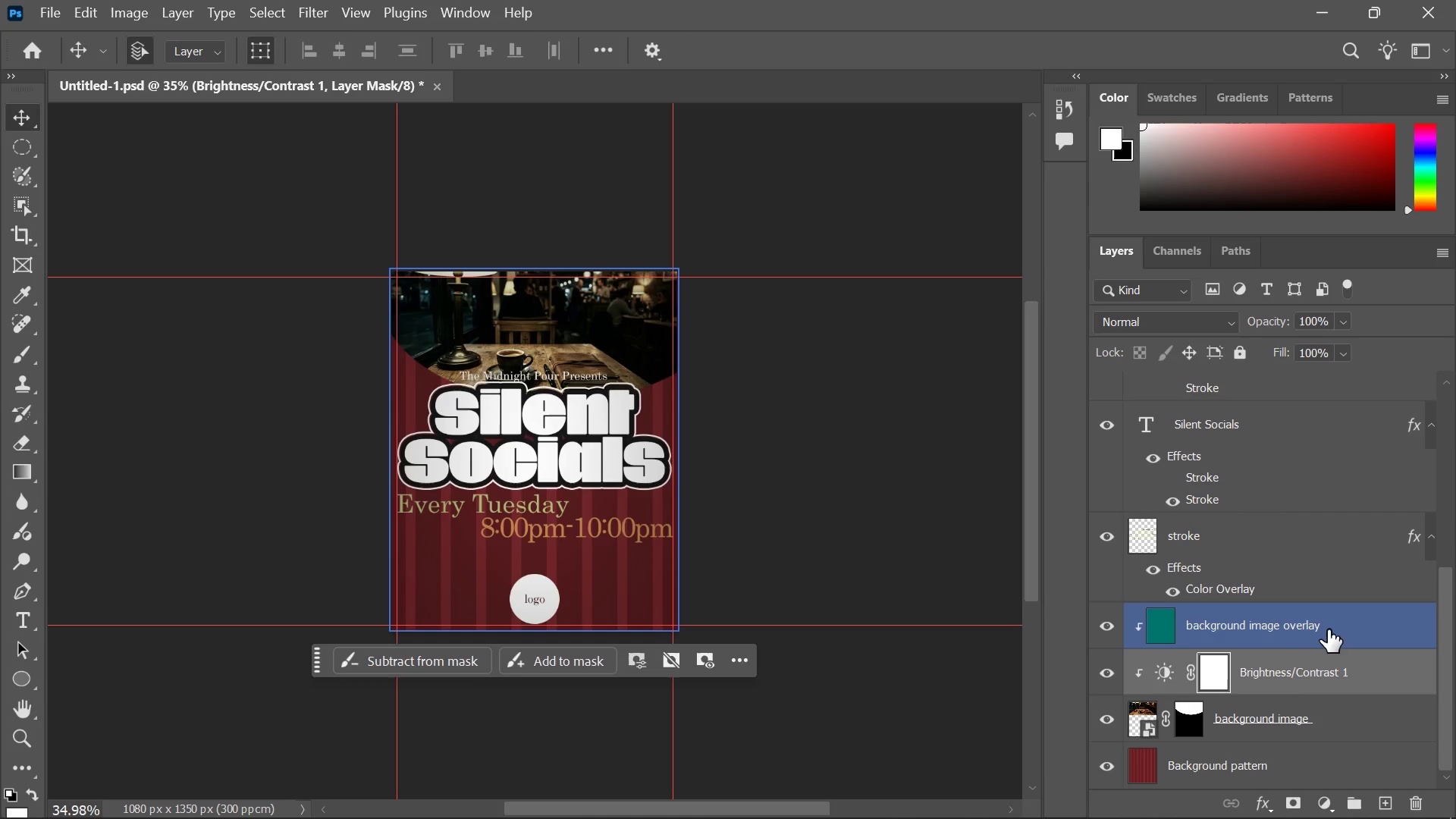 
left_click([1292, 566])
 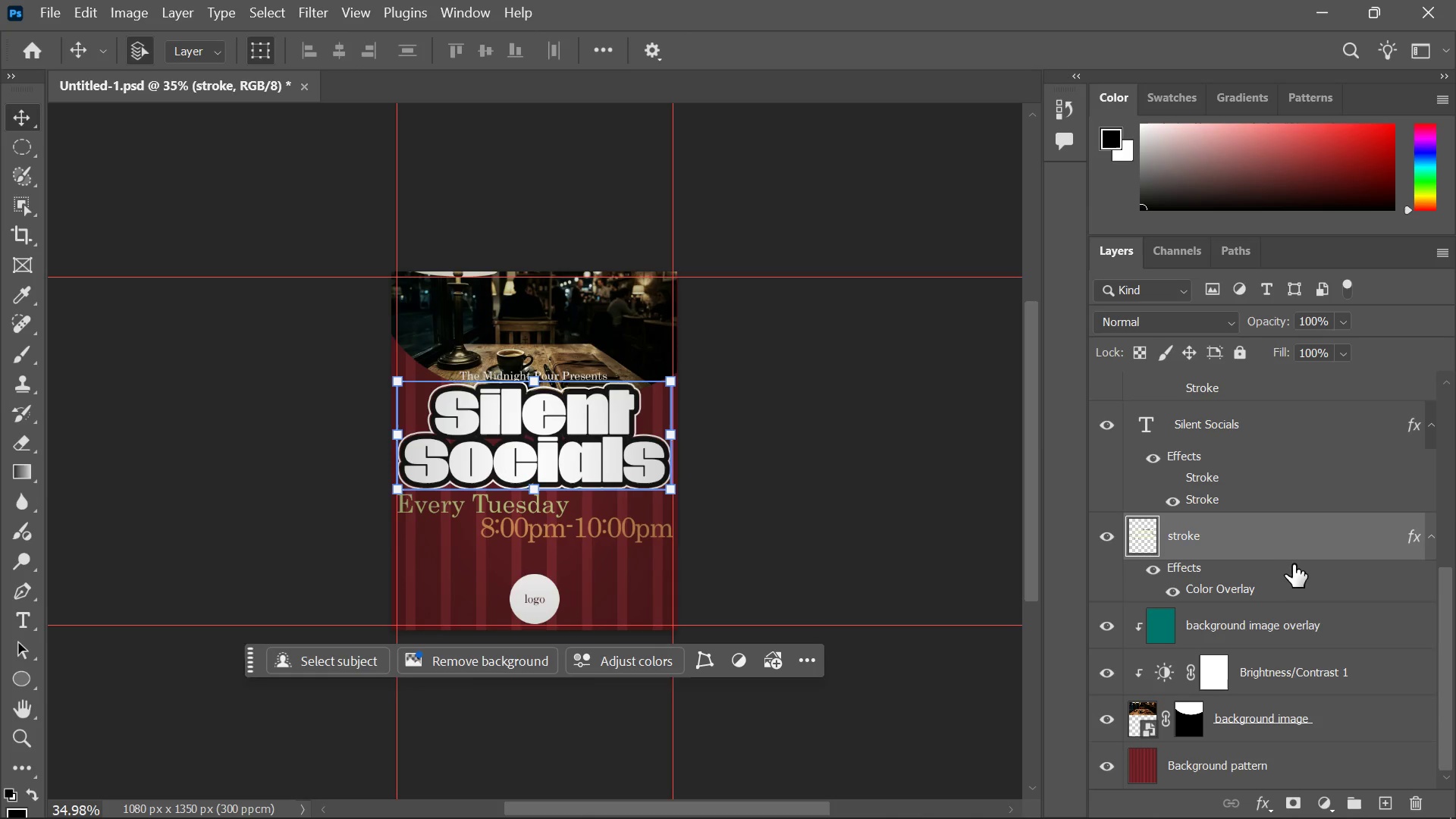 
scroll: coordinate [1299, 573], scroll_direction: down, amount: 4.0
 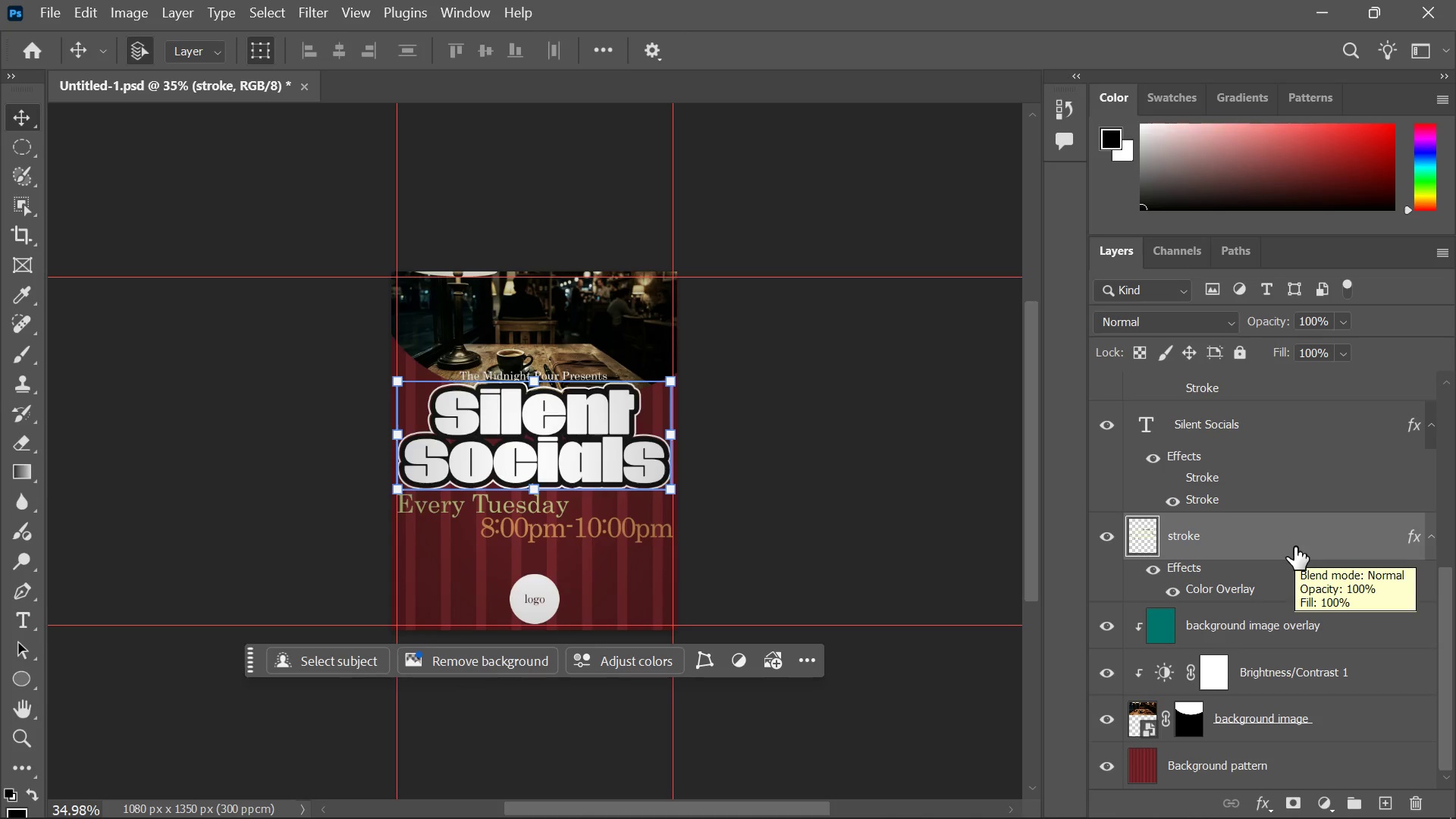 
scroll: coordinate [1299, 457], scroll_direction: up, amount: 8.0
 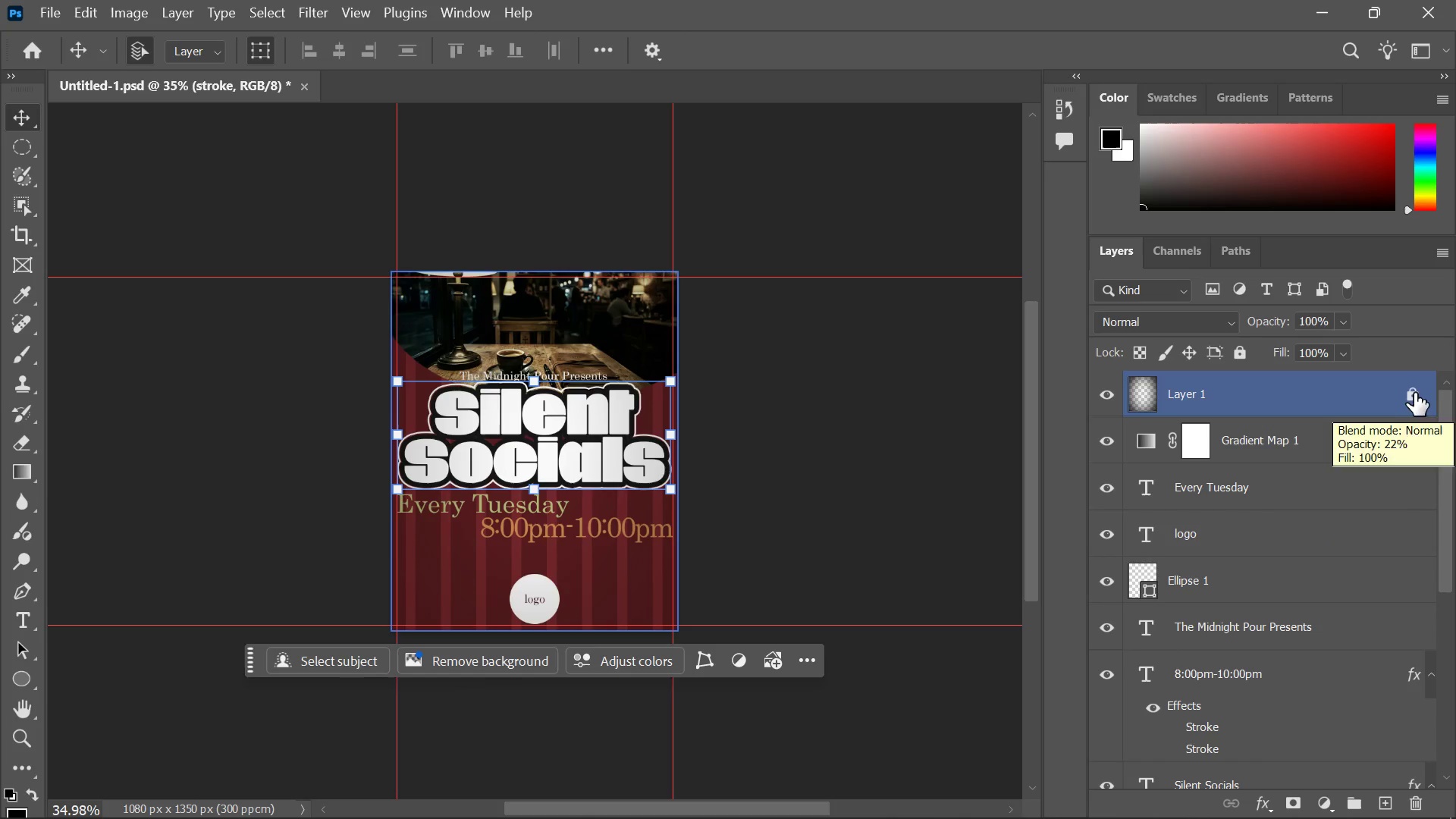 
left_click([1415, 393])
 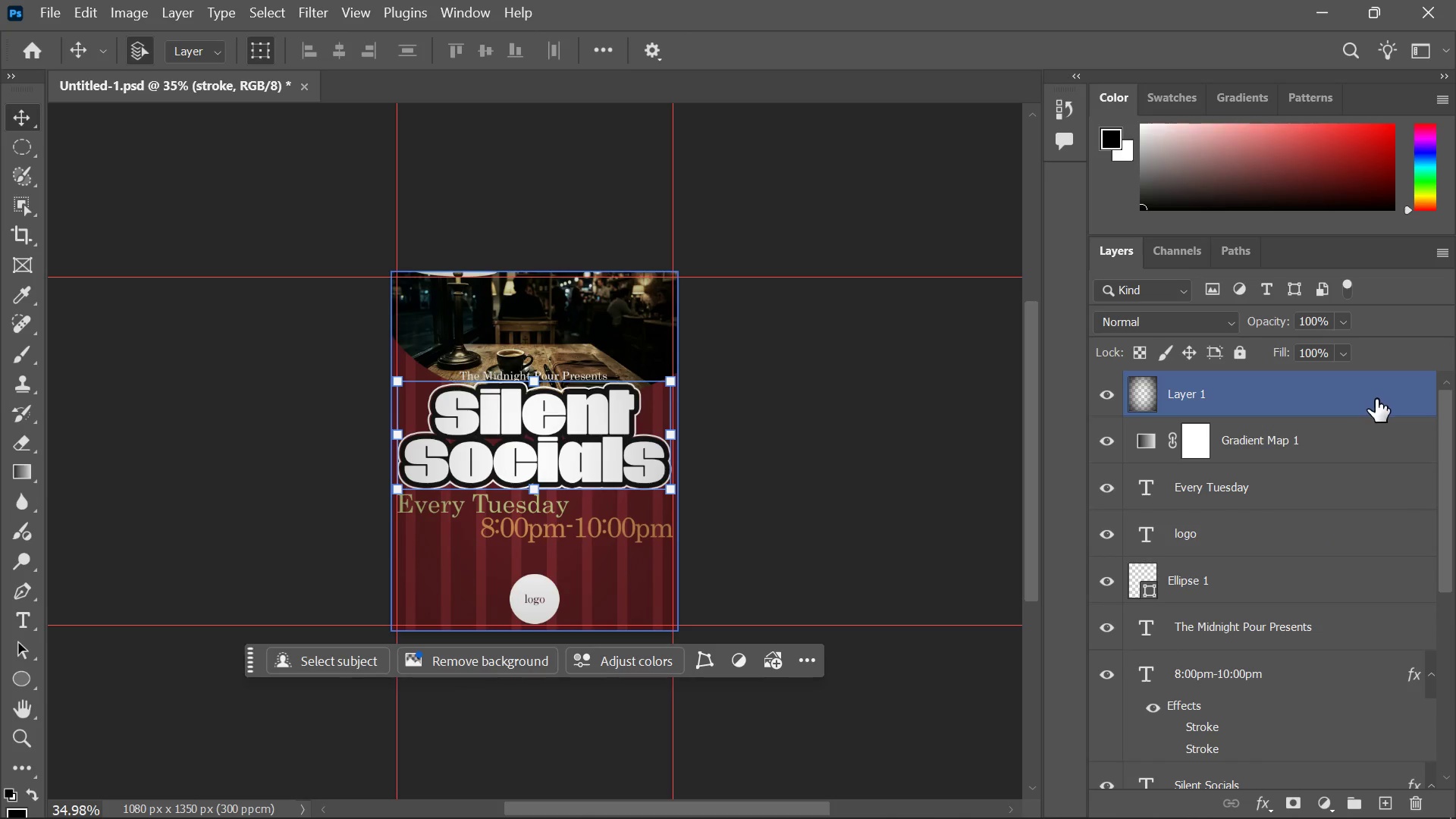 
left_click([1376, 399])
 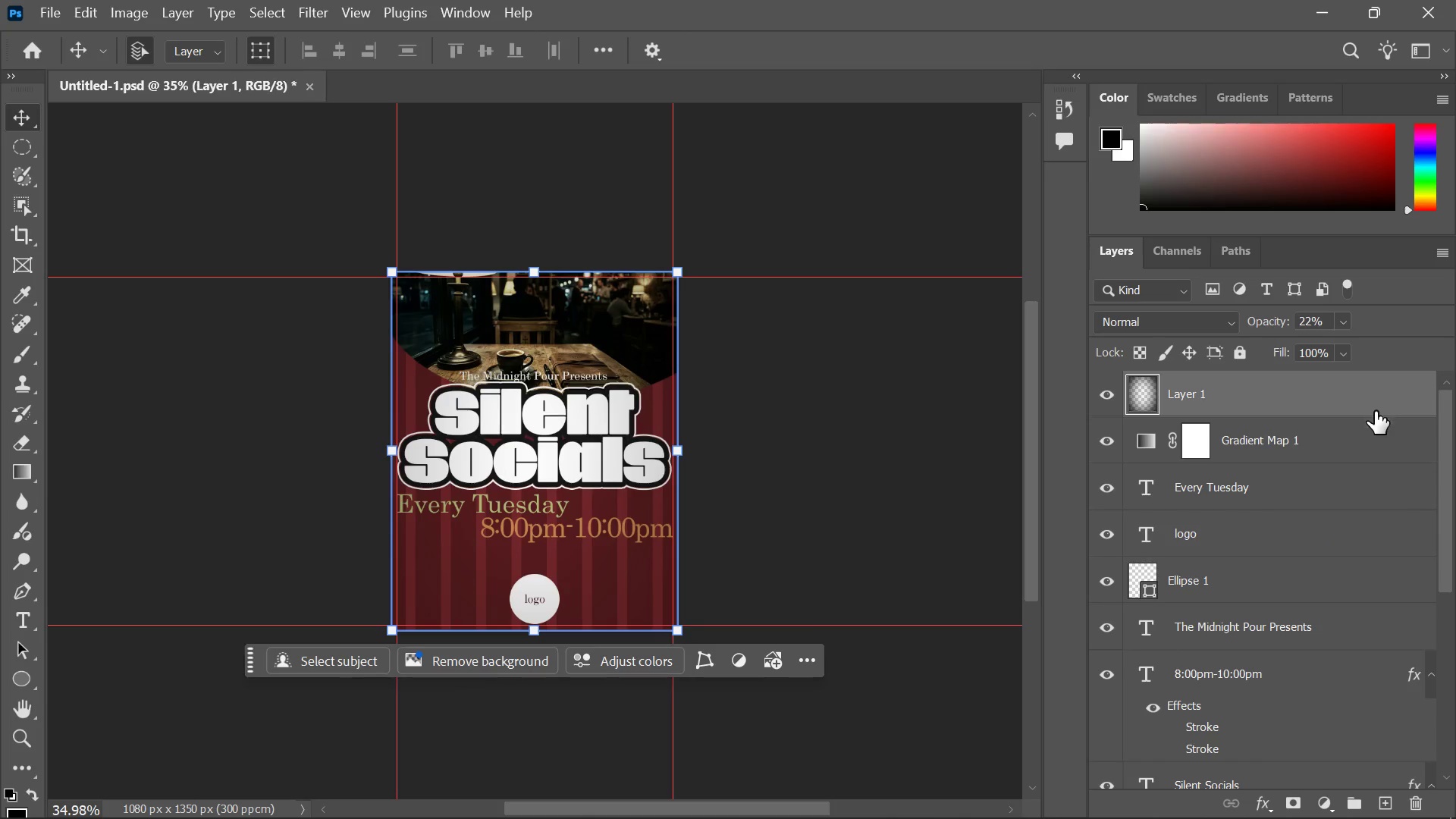 
scroll: coordinate [1385, 475], scroll_direction: down, amount: 17.0
 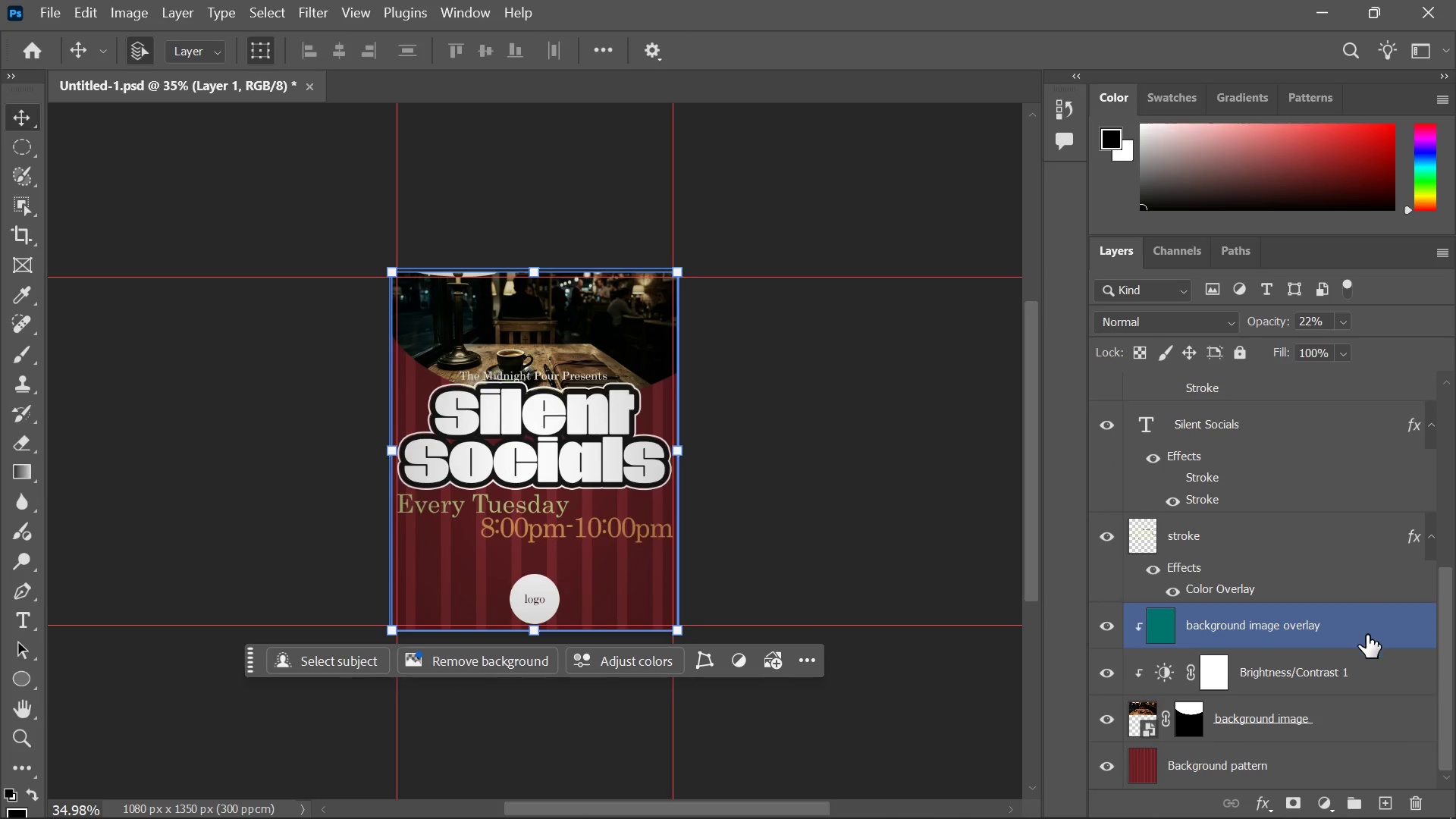 
hold_key(key=ShiftLeft, duration=1.55)
 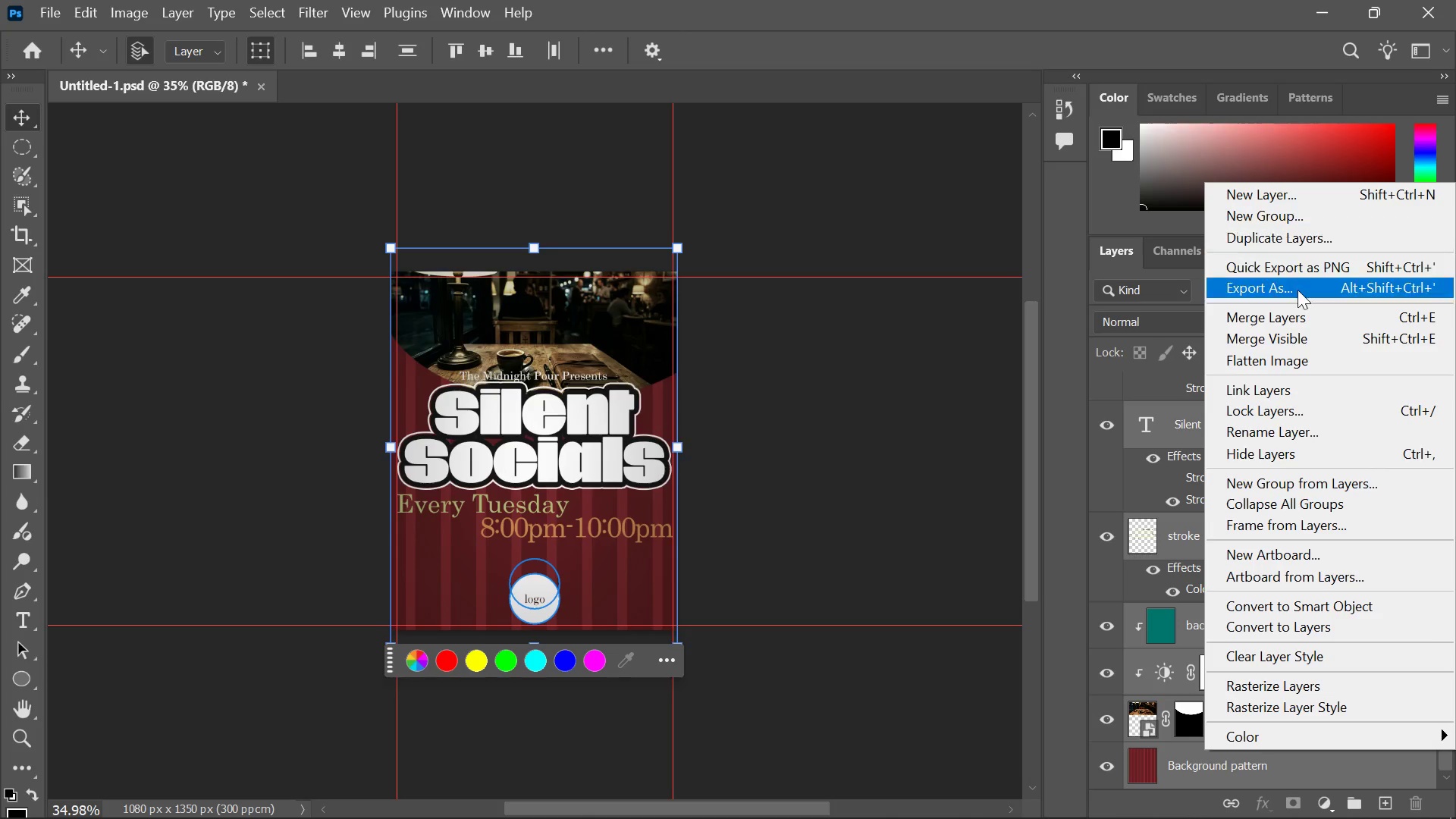 
wait(13.42)
 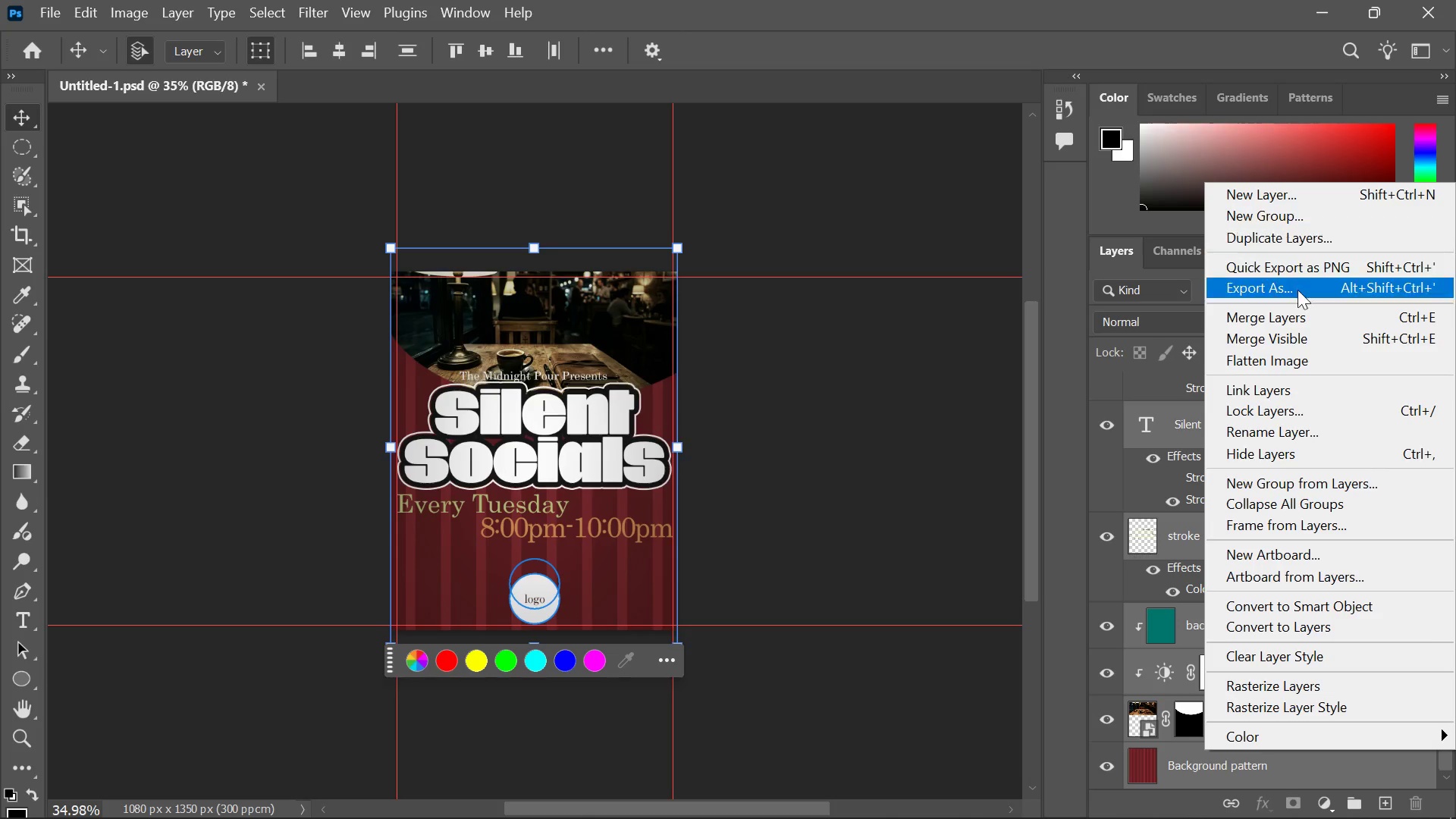 
left_click([1276, 553])
 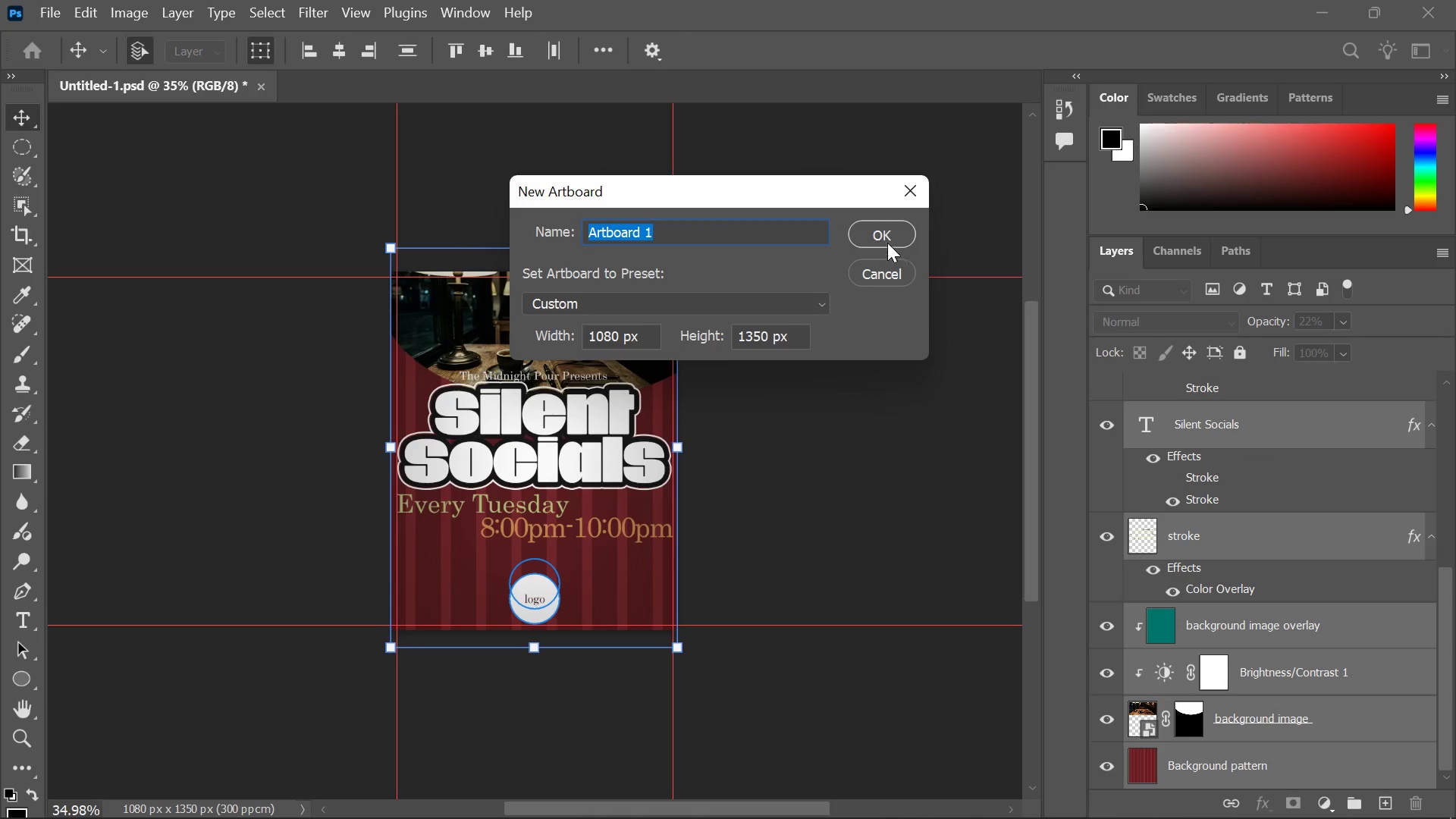 
left_click_drag(start_coordinate=[882, 234], to_coordinate=[885, 237])
 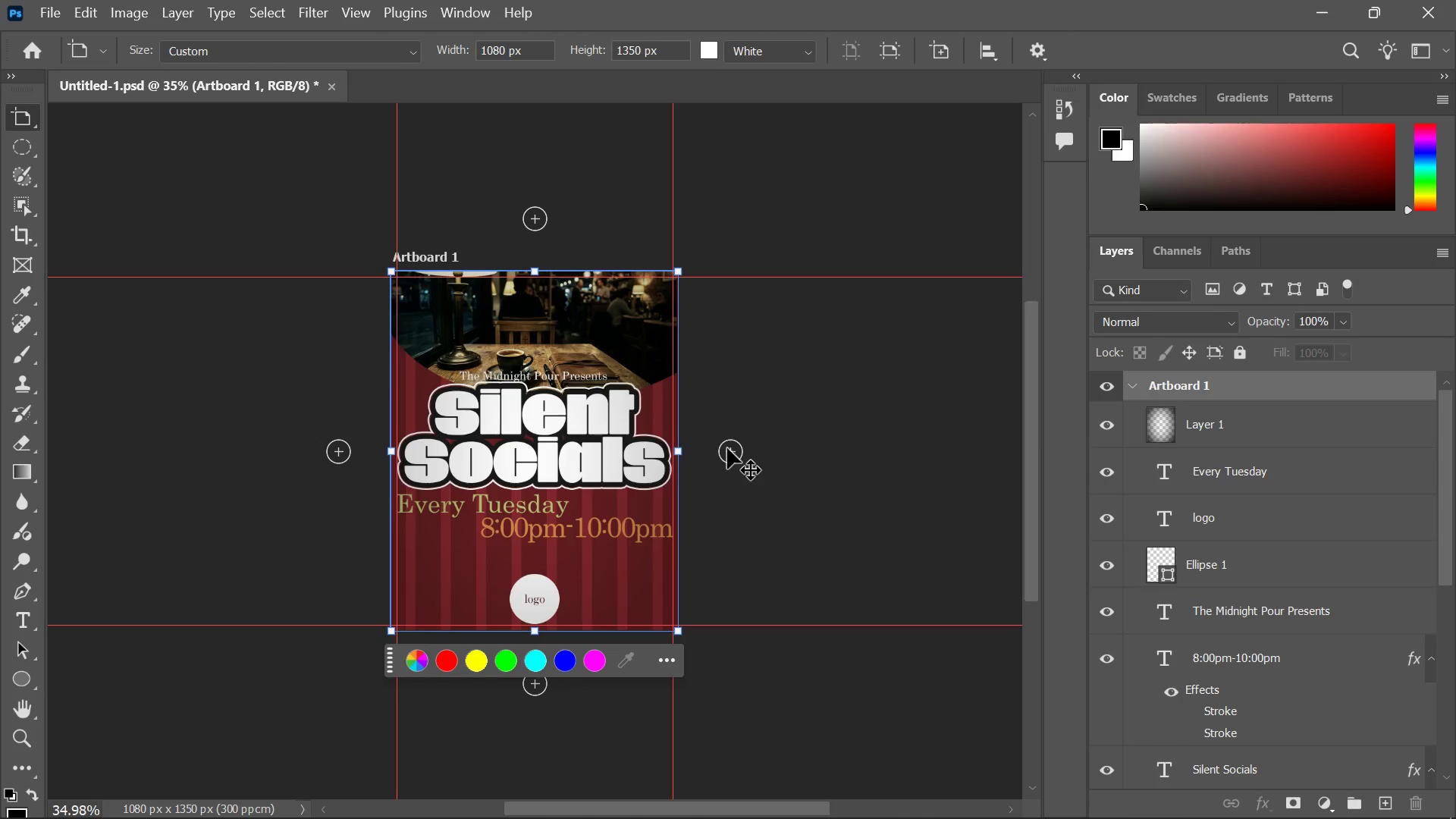 
wait(6.66)
 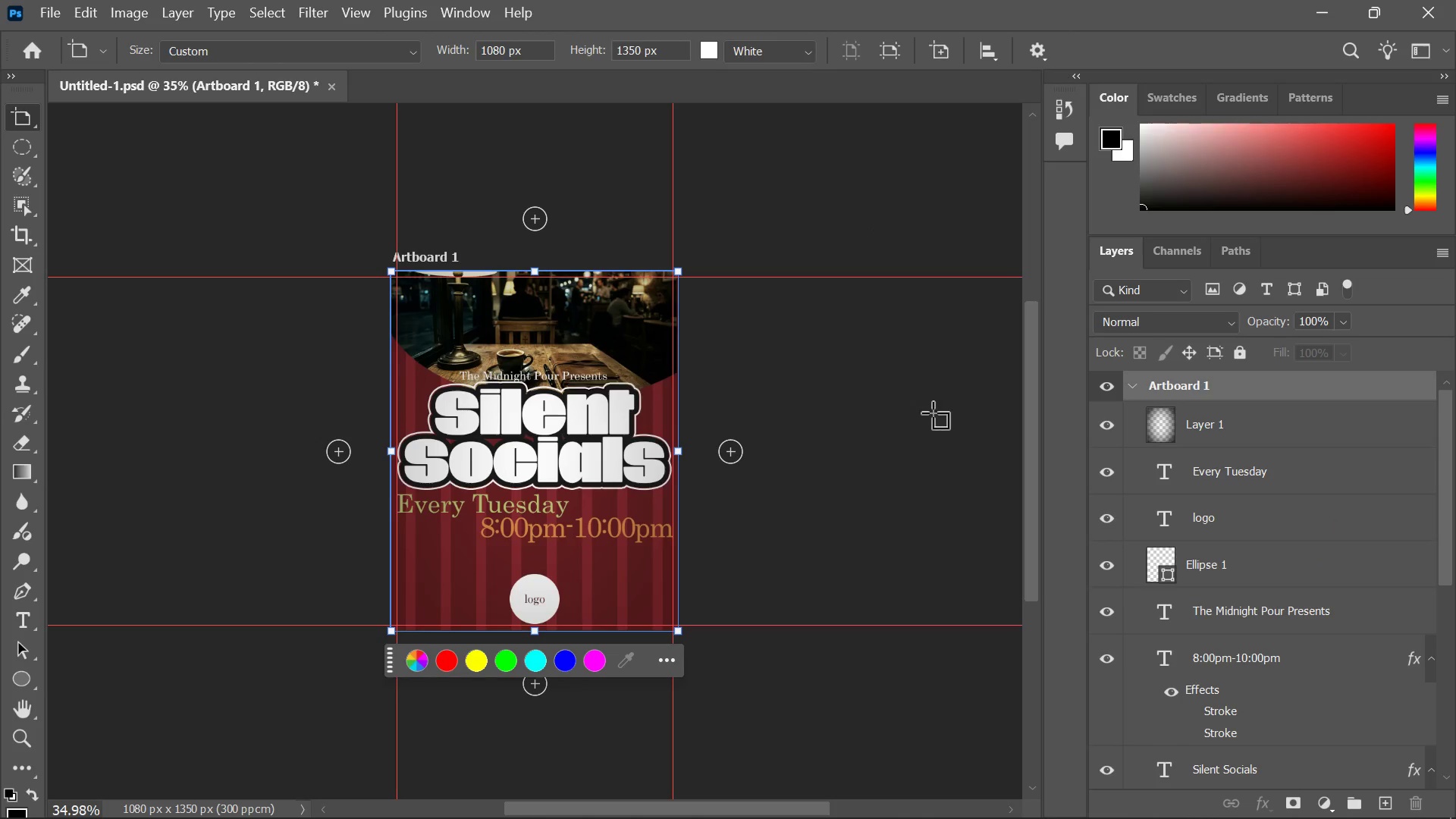 
left_click_drag(start_coordinate=[436, 255], to_coordinate=[653, 260])
 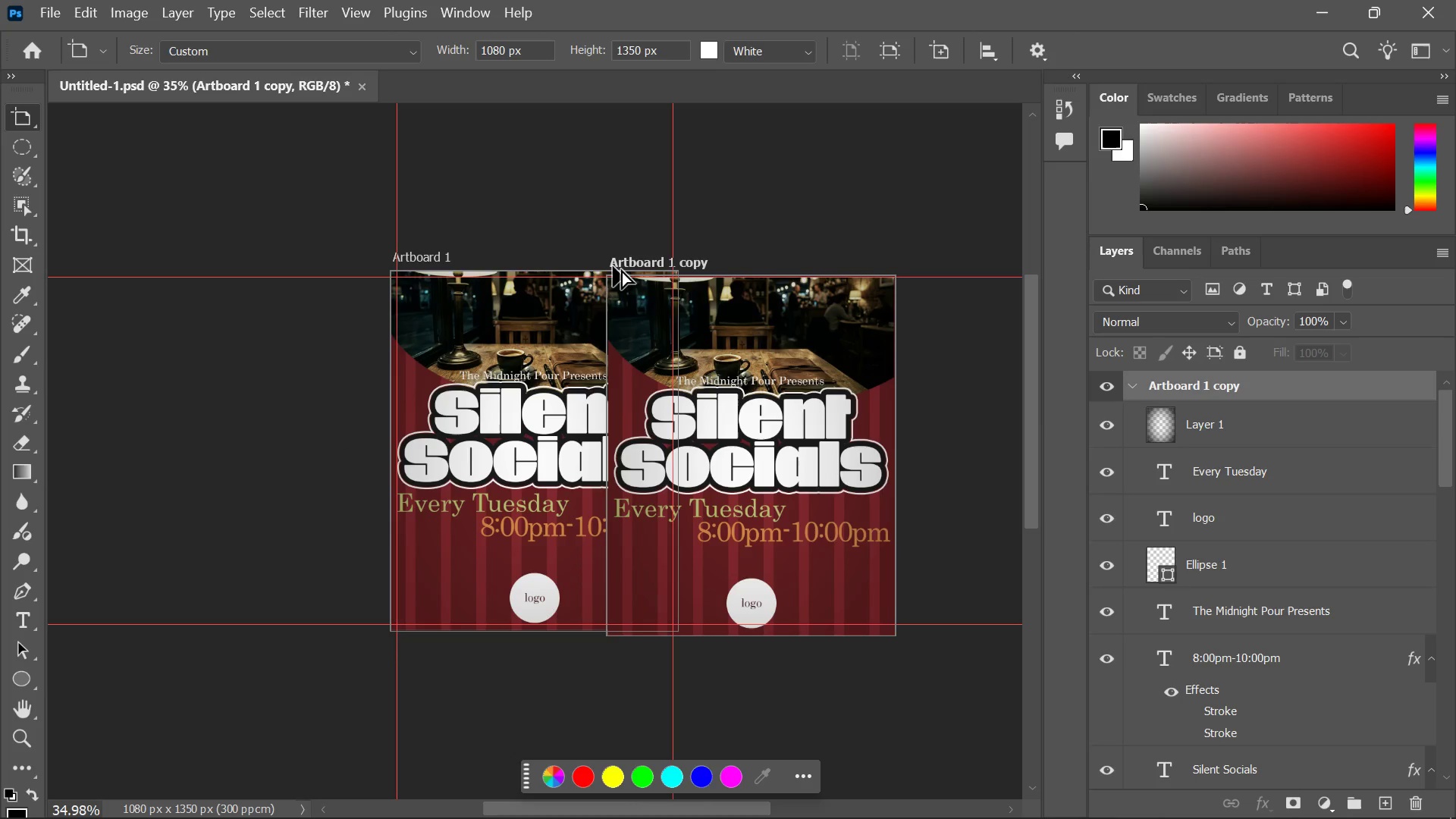 
key(Alt+Shift+ShiftLeft)
 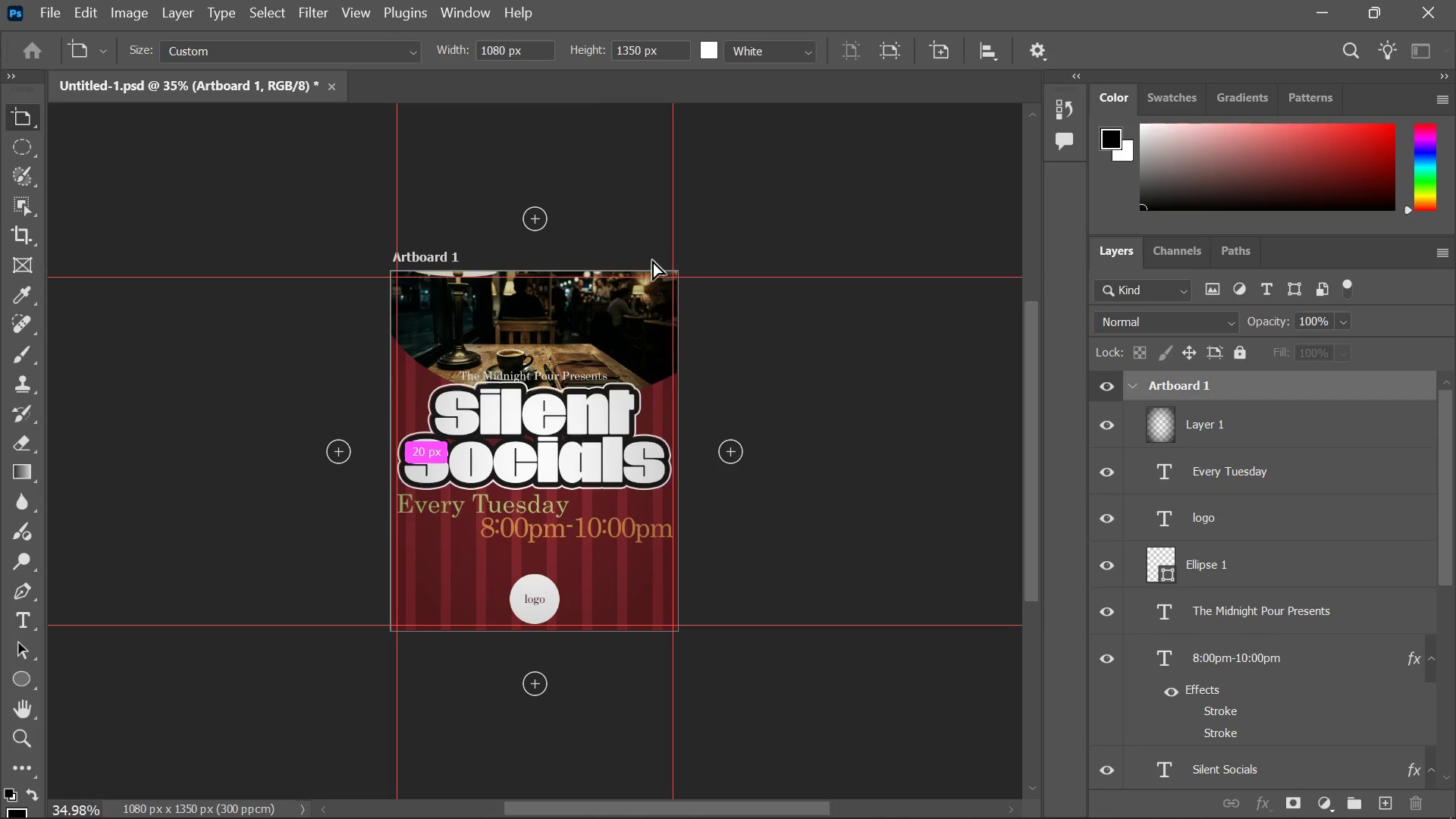 
key(Alt+Shift+Break)
 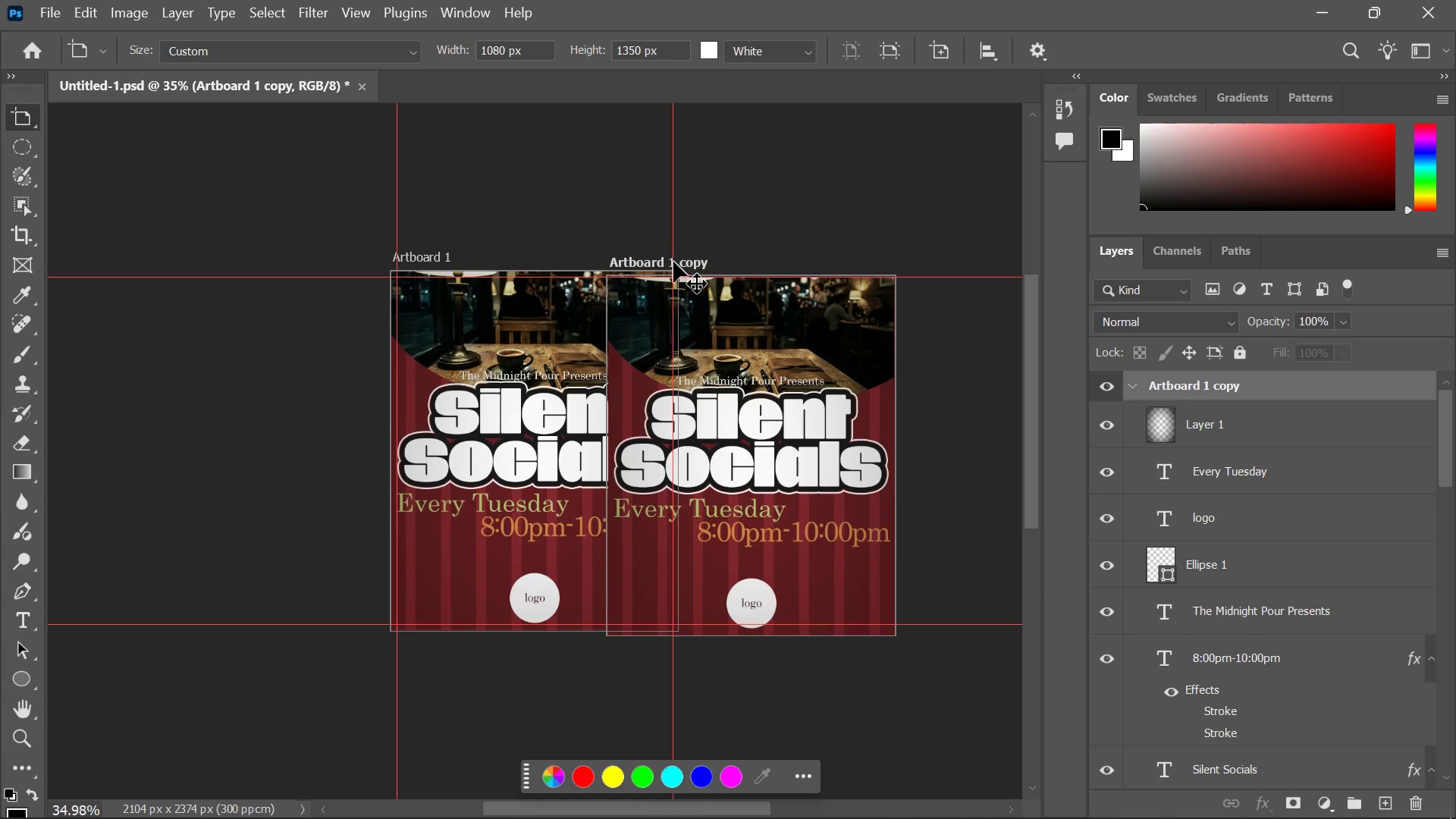 
left_click_drag(start_coordinate=[652, 262], to_coordinate=[745, 268])
 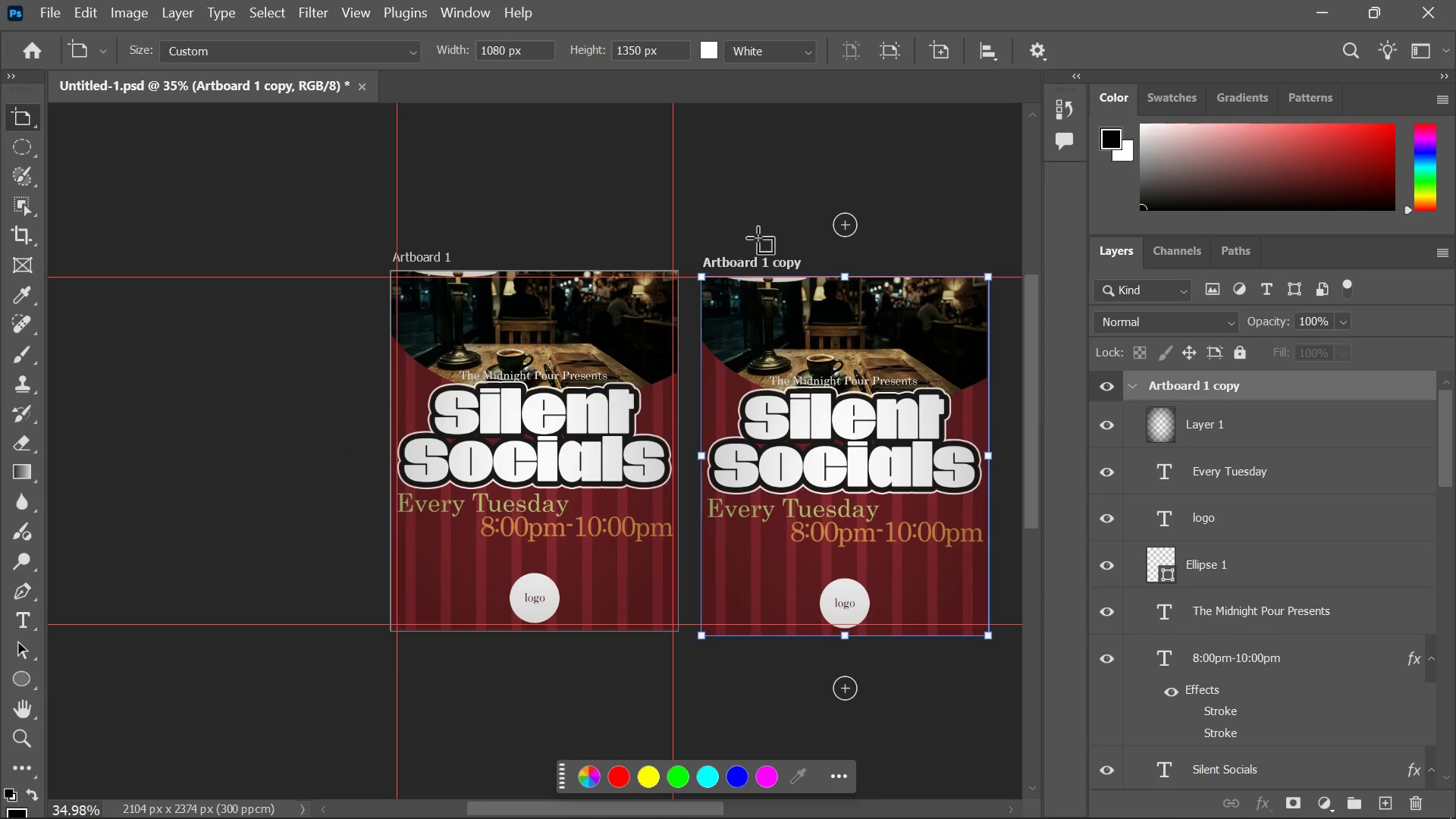 
hold_key(key=Break, duration=1.19)
 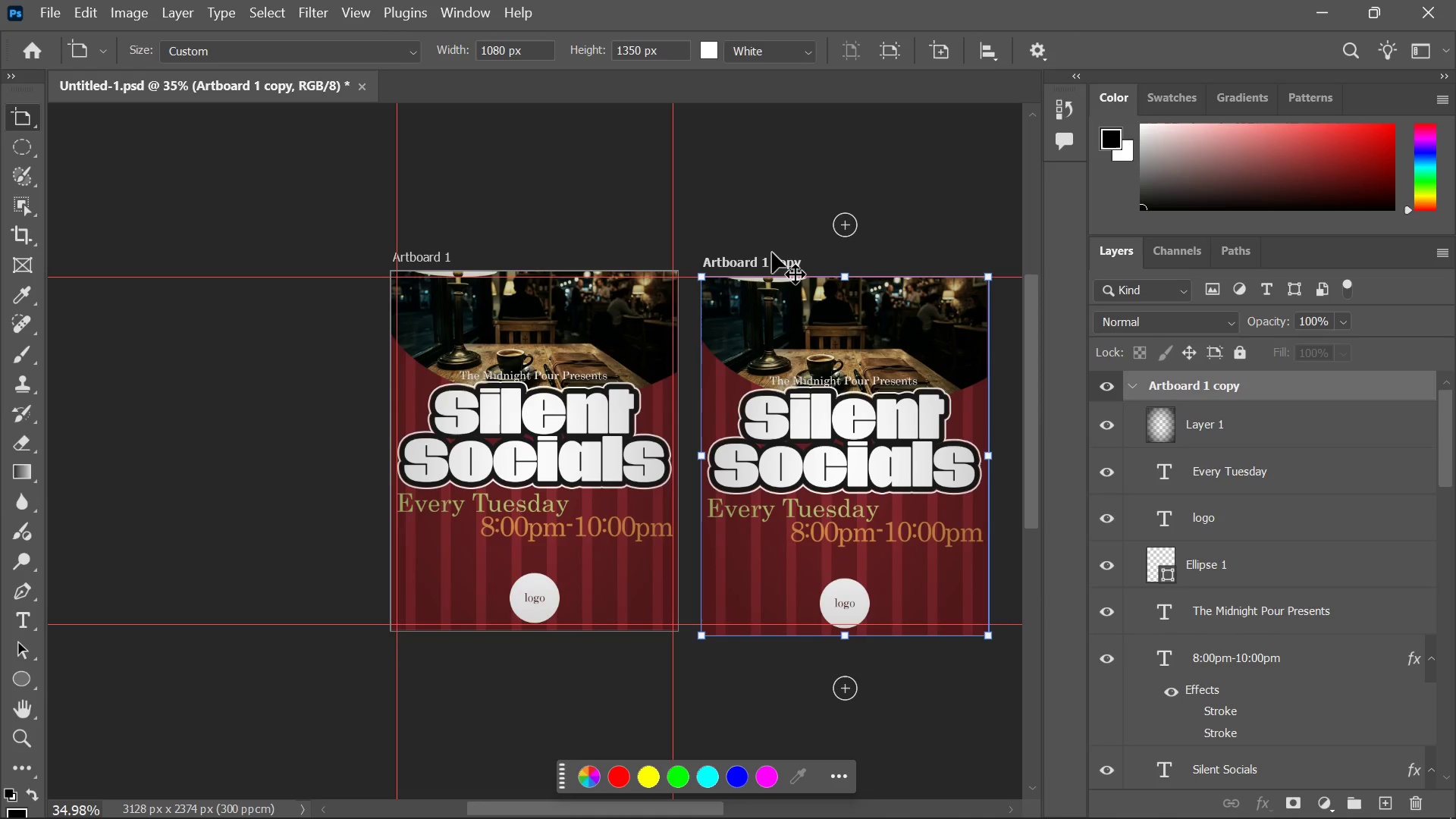 
key(Backspace)
 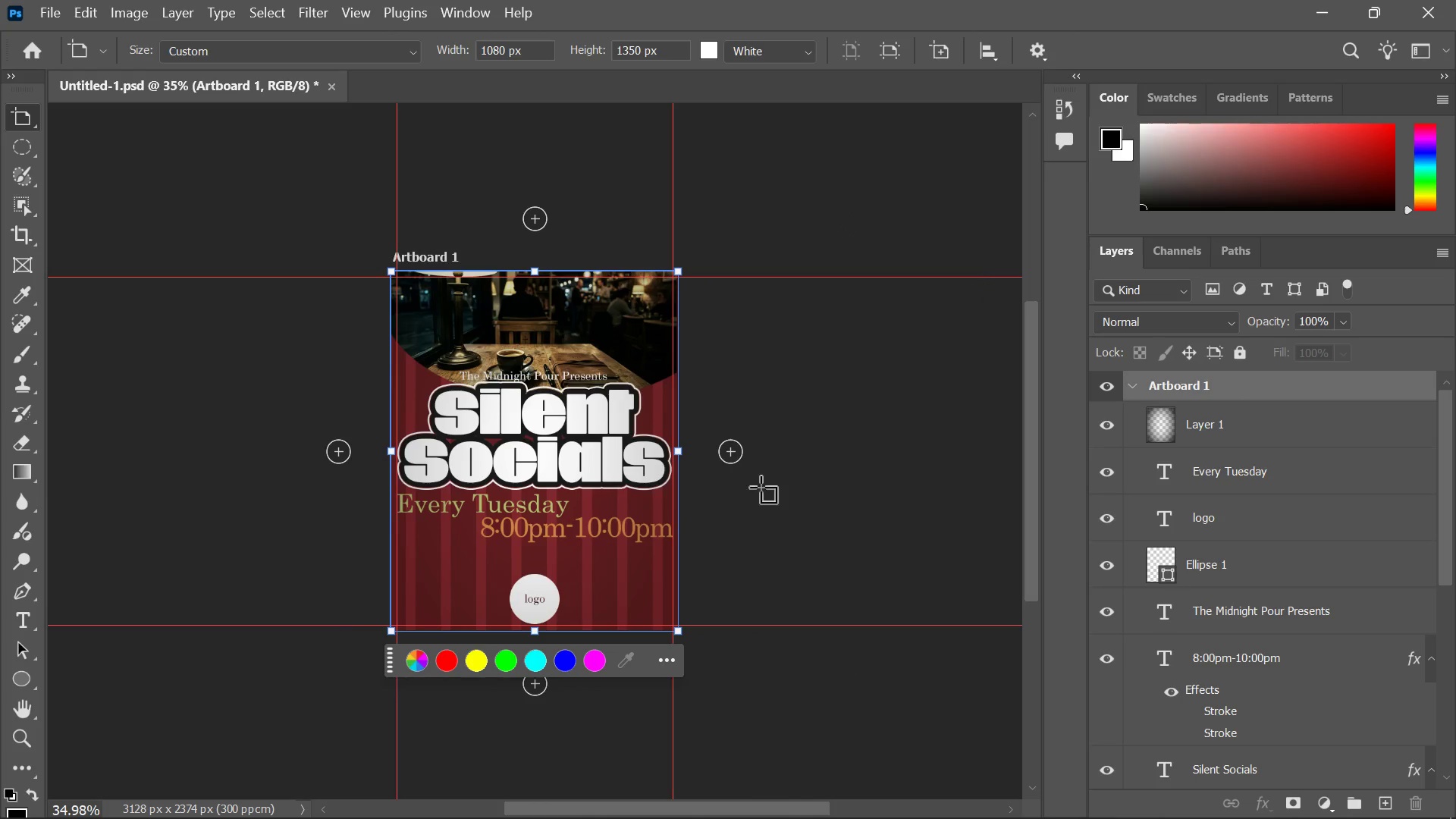 
left_click([730, 454])
 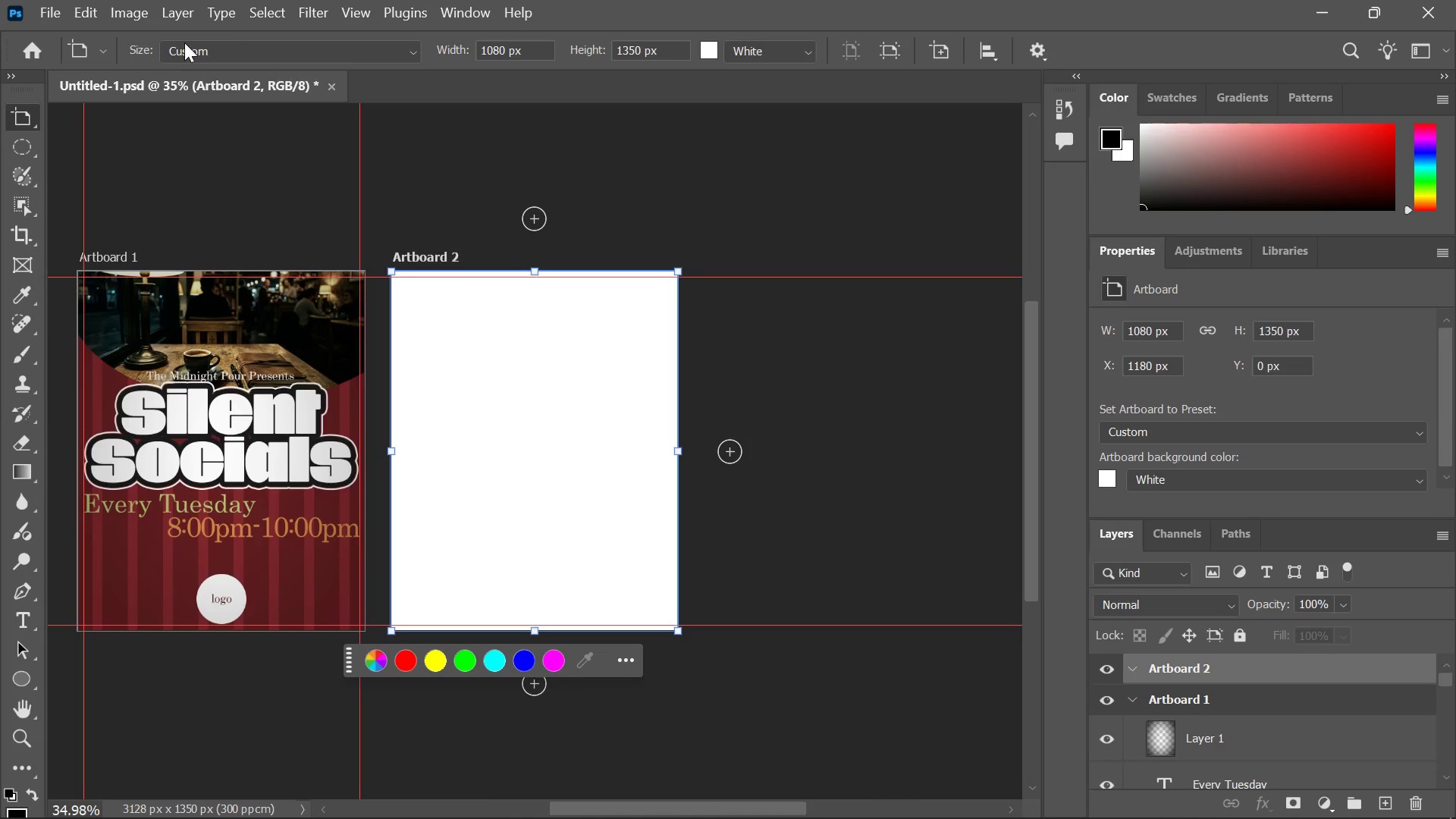 
left_click([51, 15])
 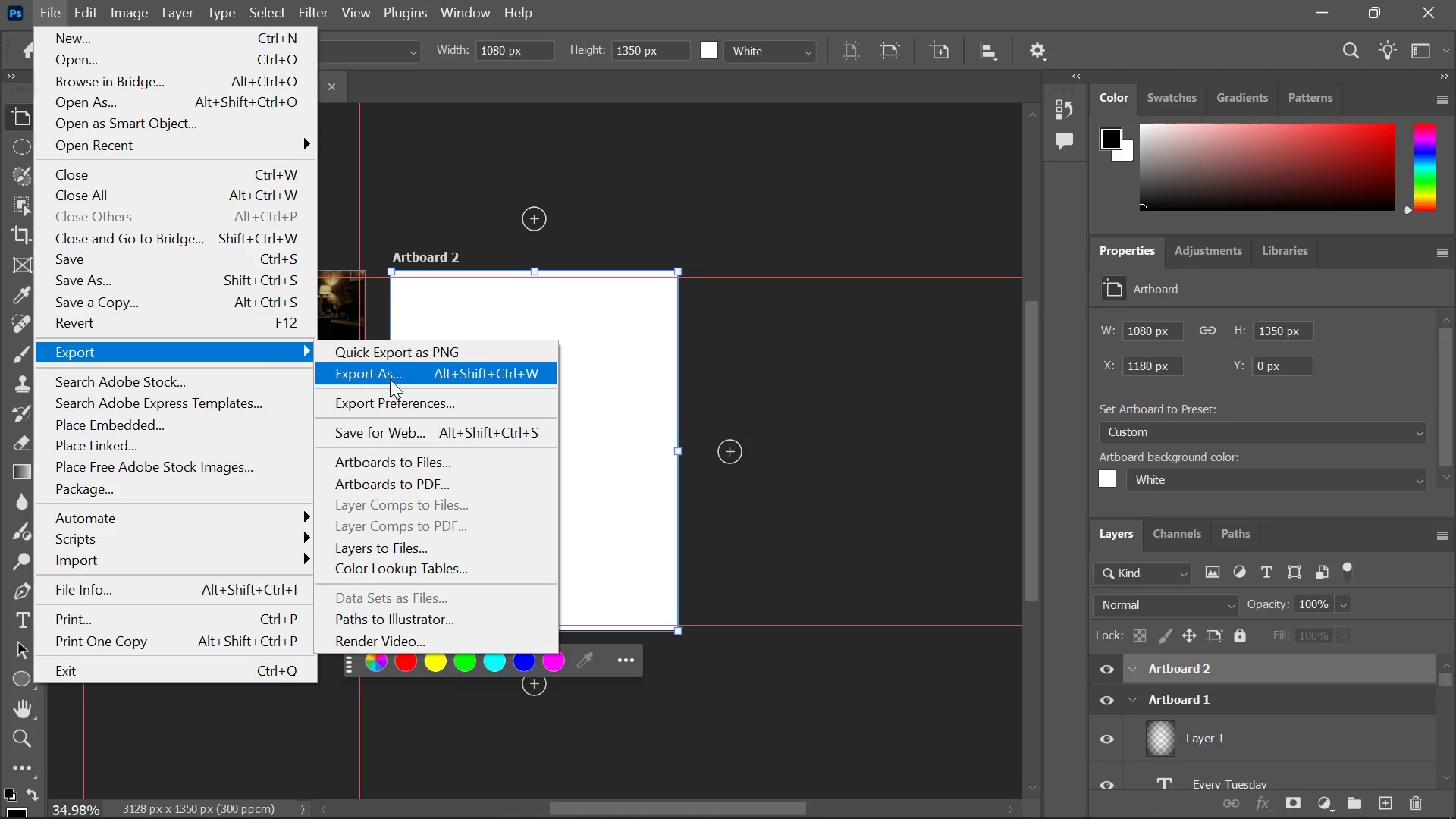 
left_click([380, 372])
 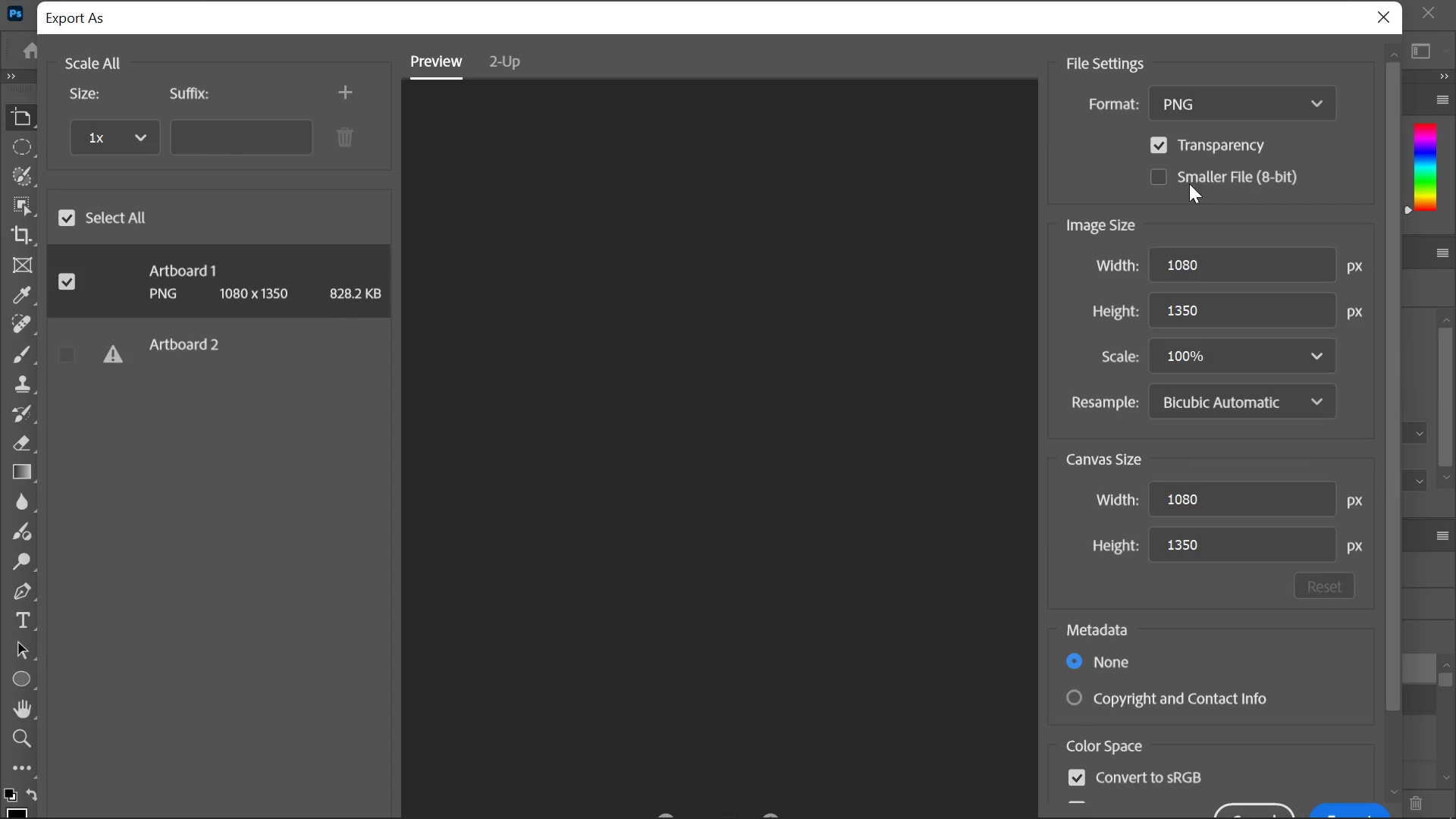 
left_click([1281, 111])
 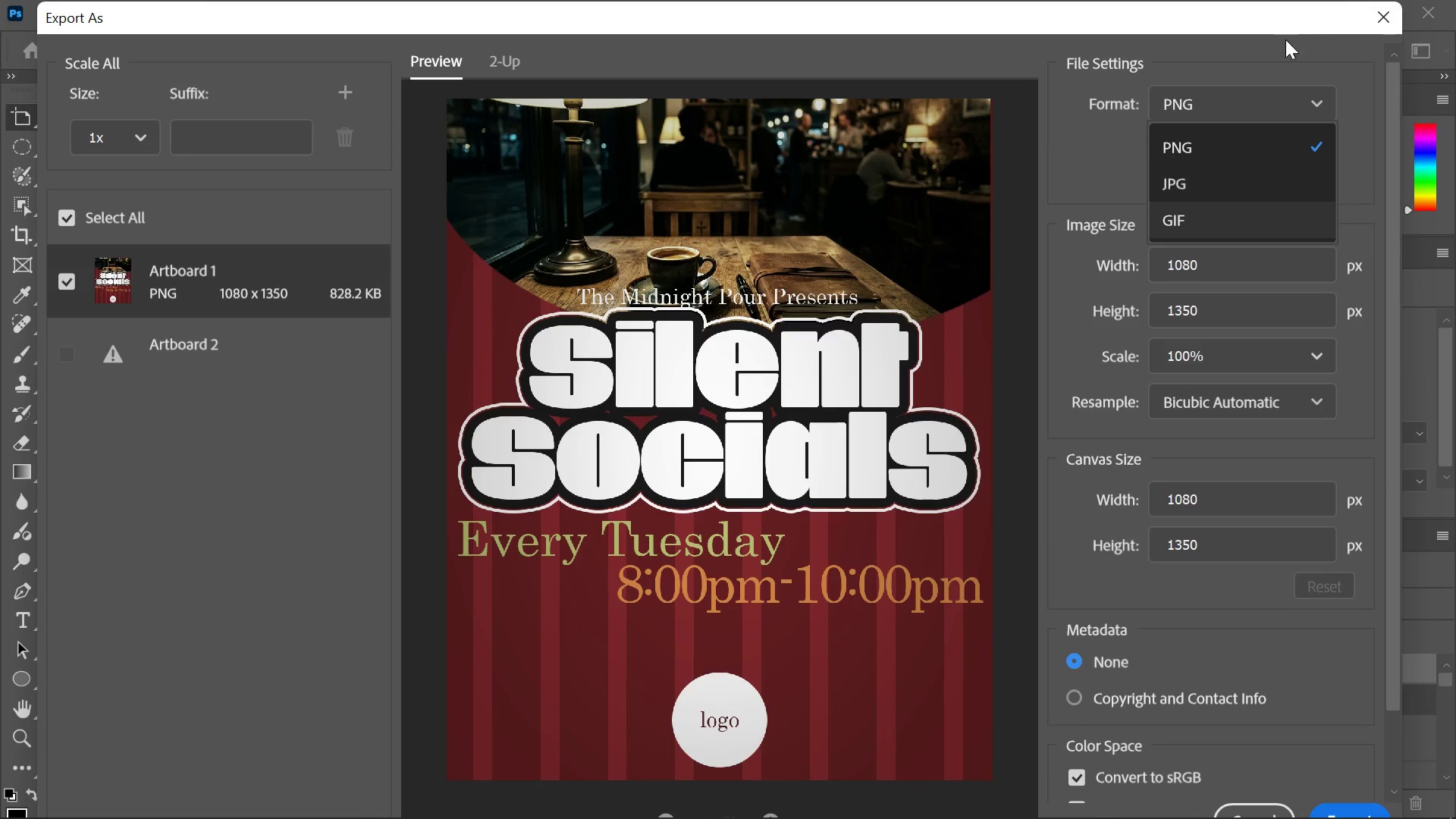 
left_click_drag(start_coordinate=[1380, 20], to_coordinate=[1380, 24])
 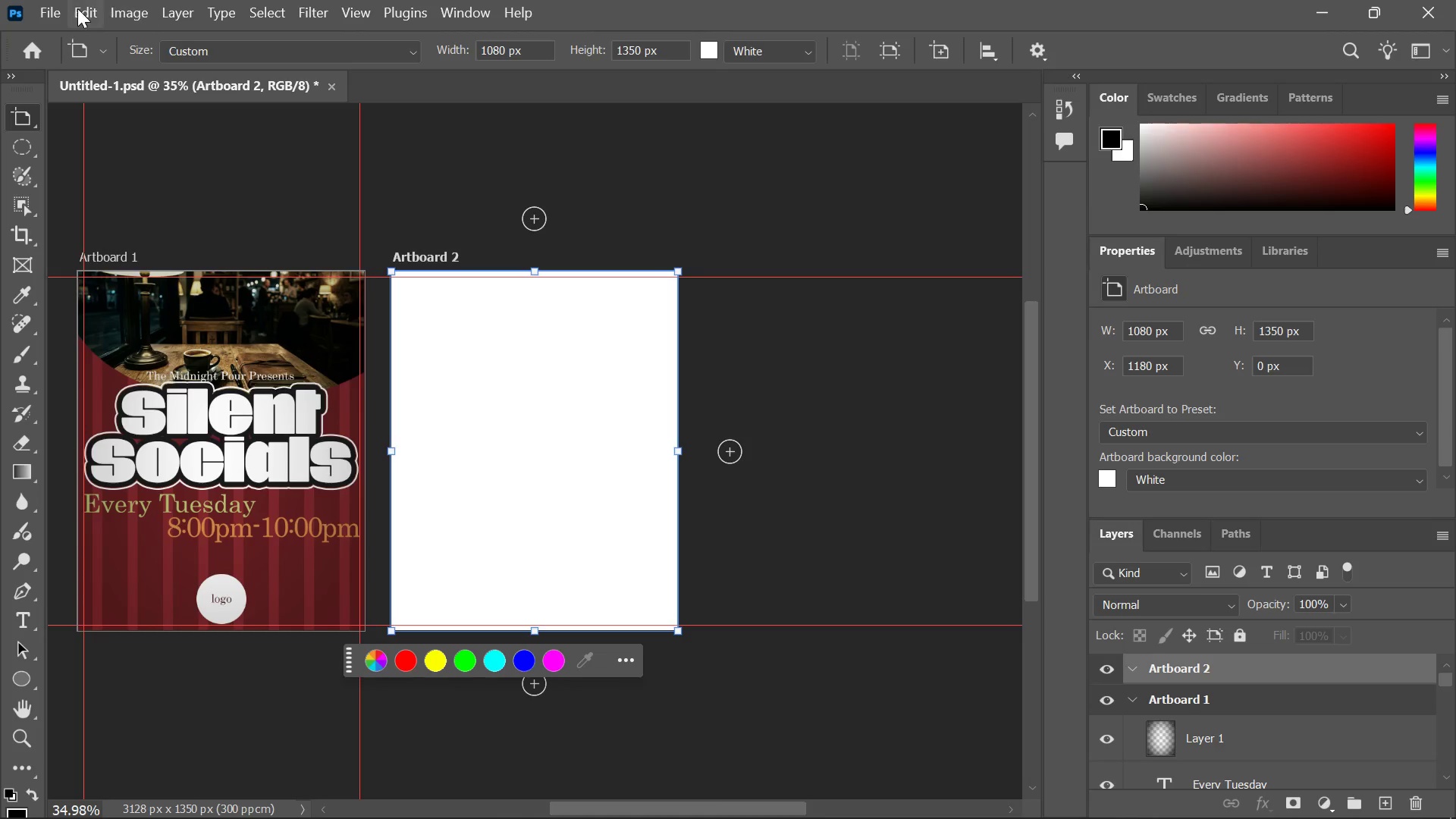 
left_click([52, 6])
 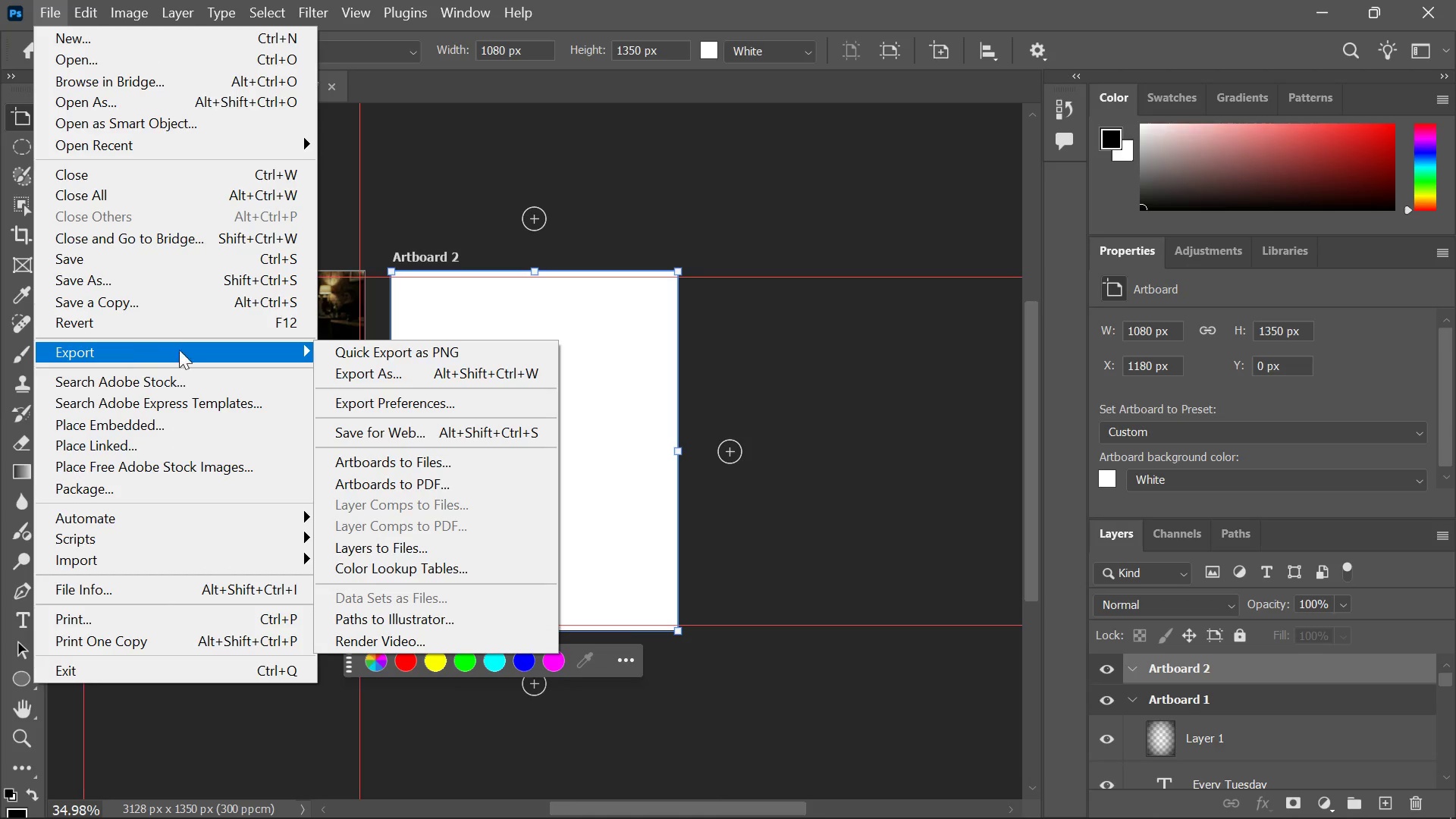 
wait(7.06)
 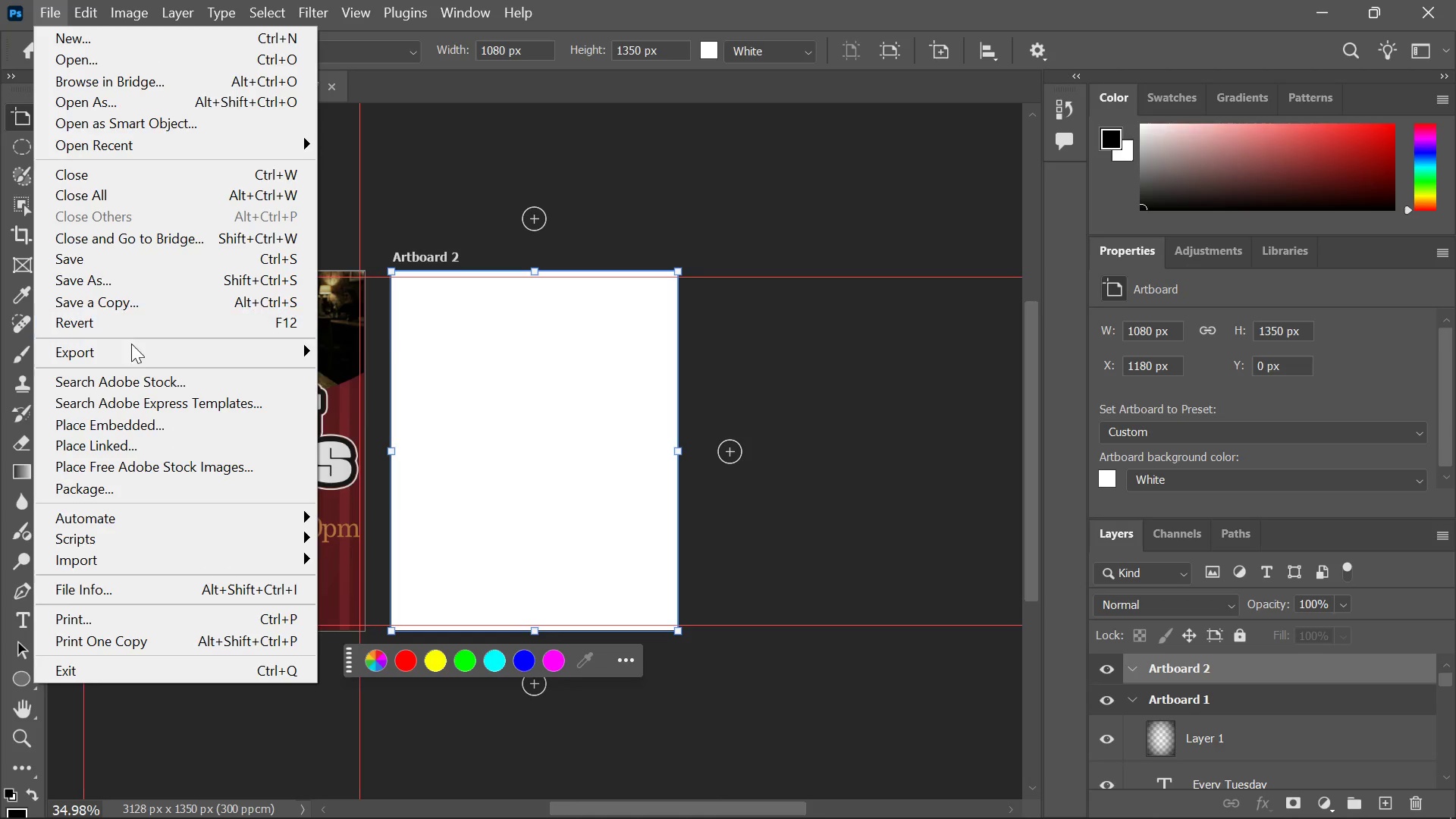 
left_click([411, 544])
 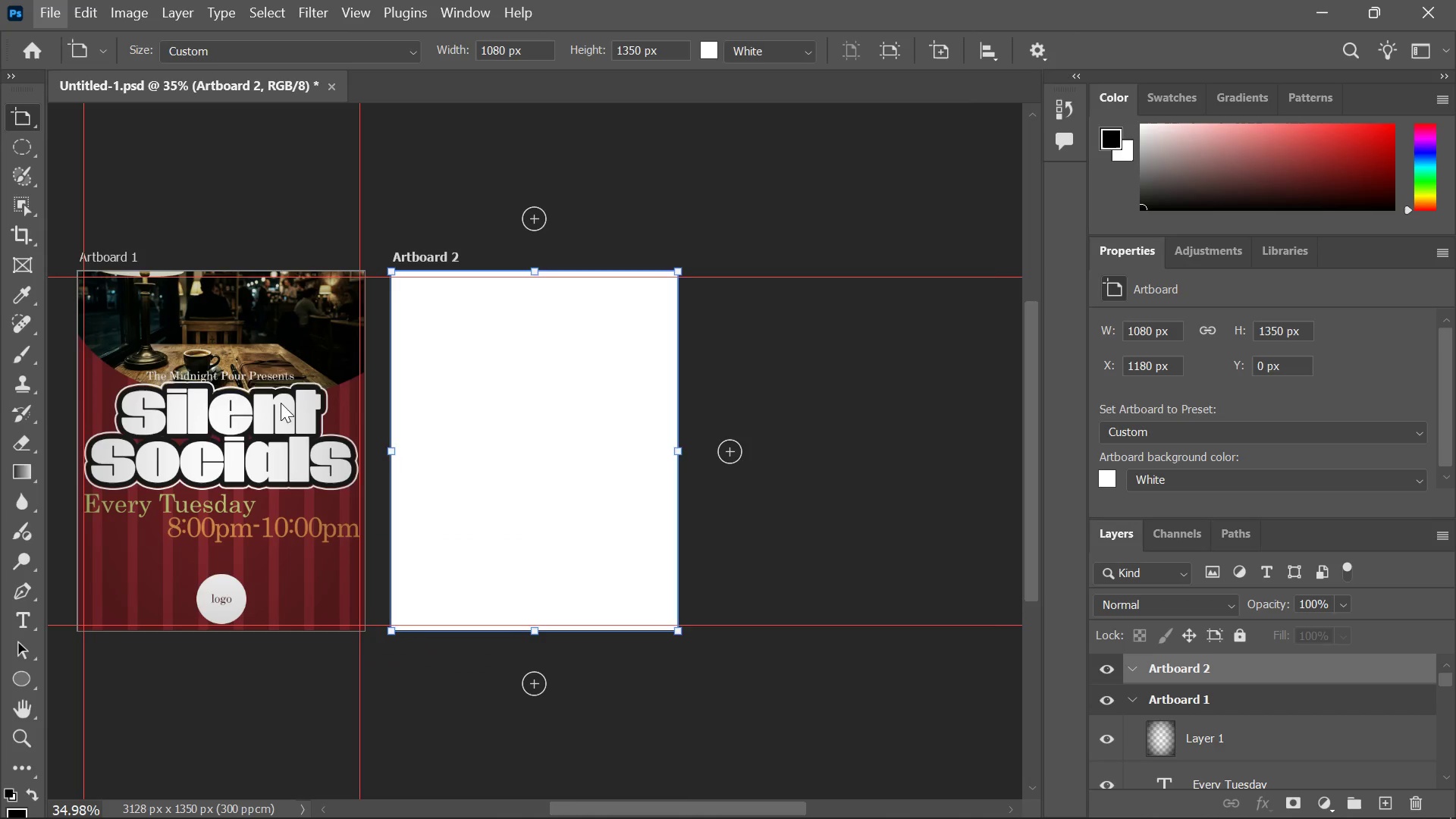 
left_click([410, 518])
 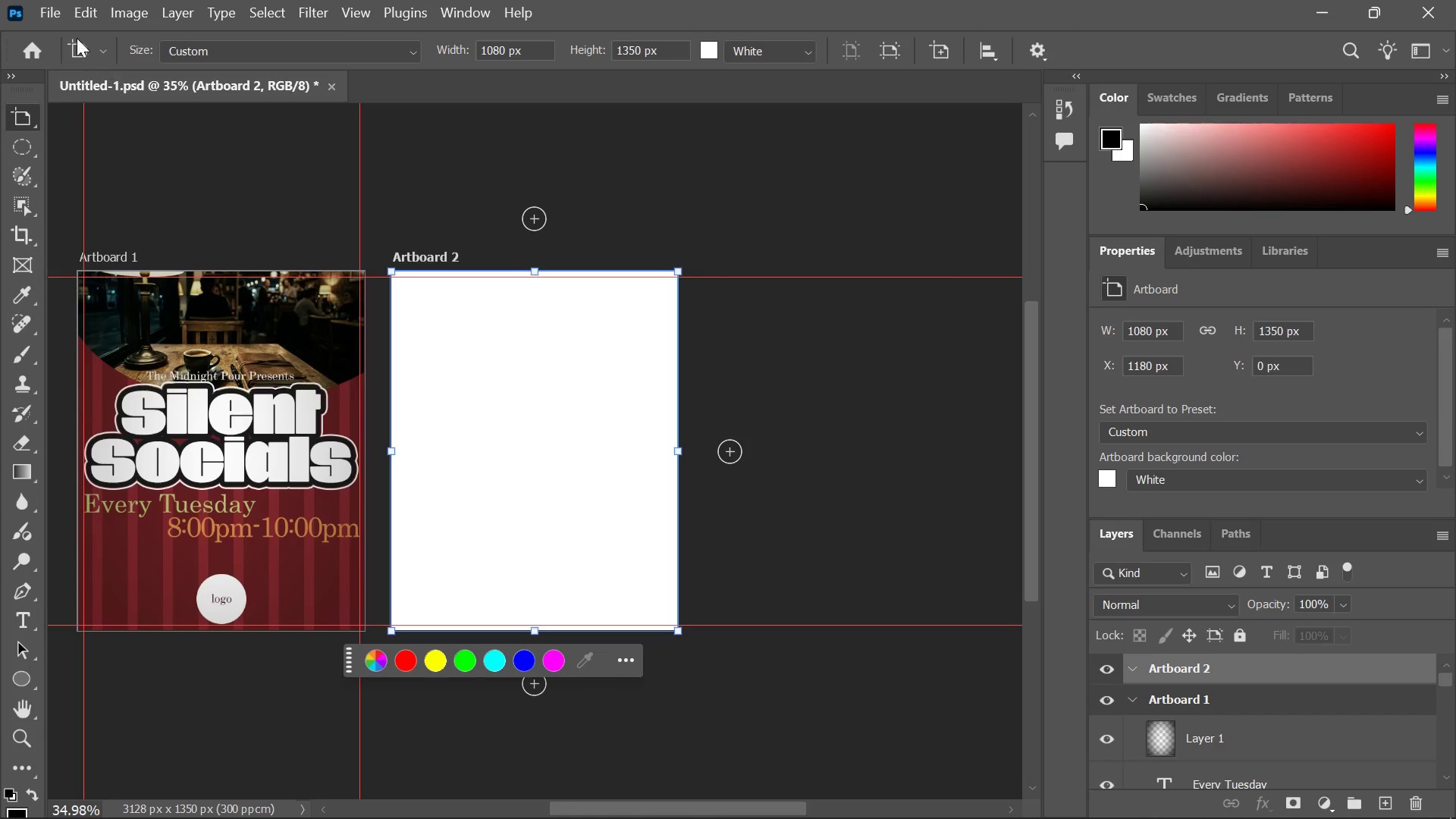 
left_click([51, 13])
 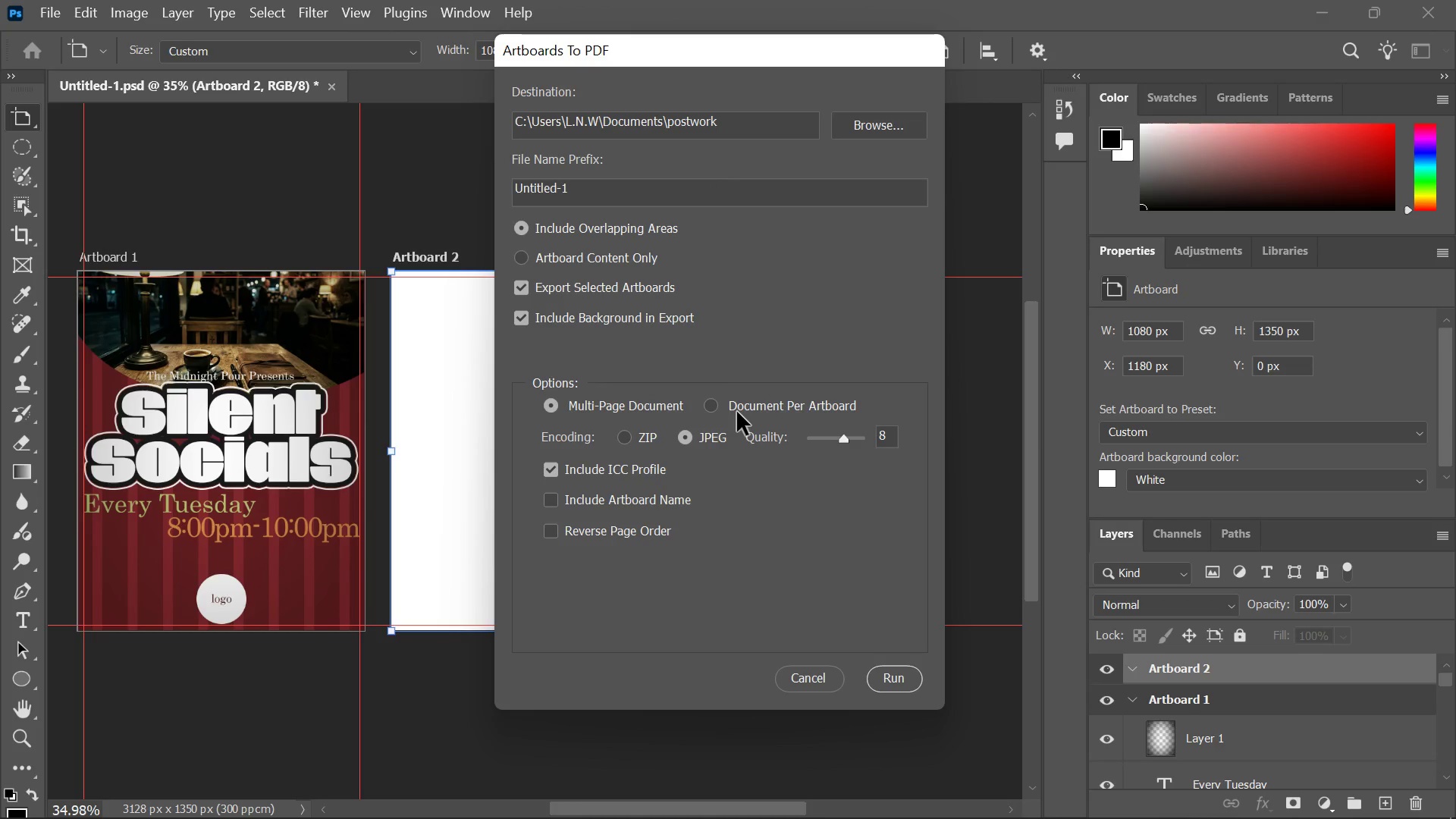 
wait(12.94)
 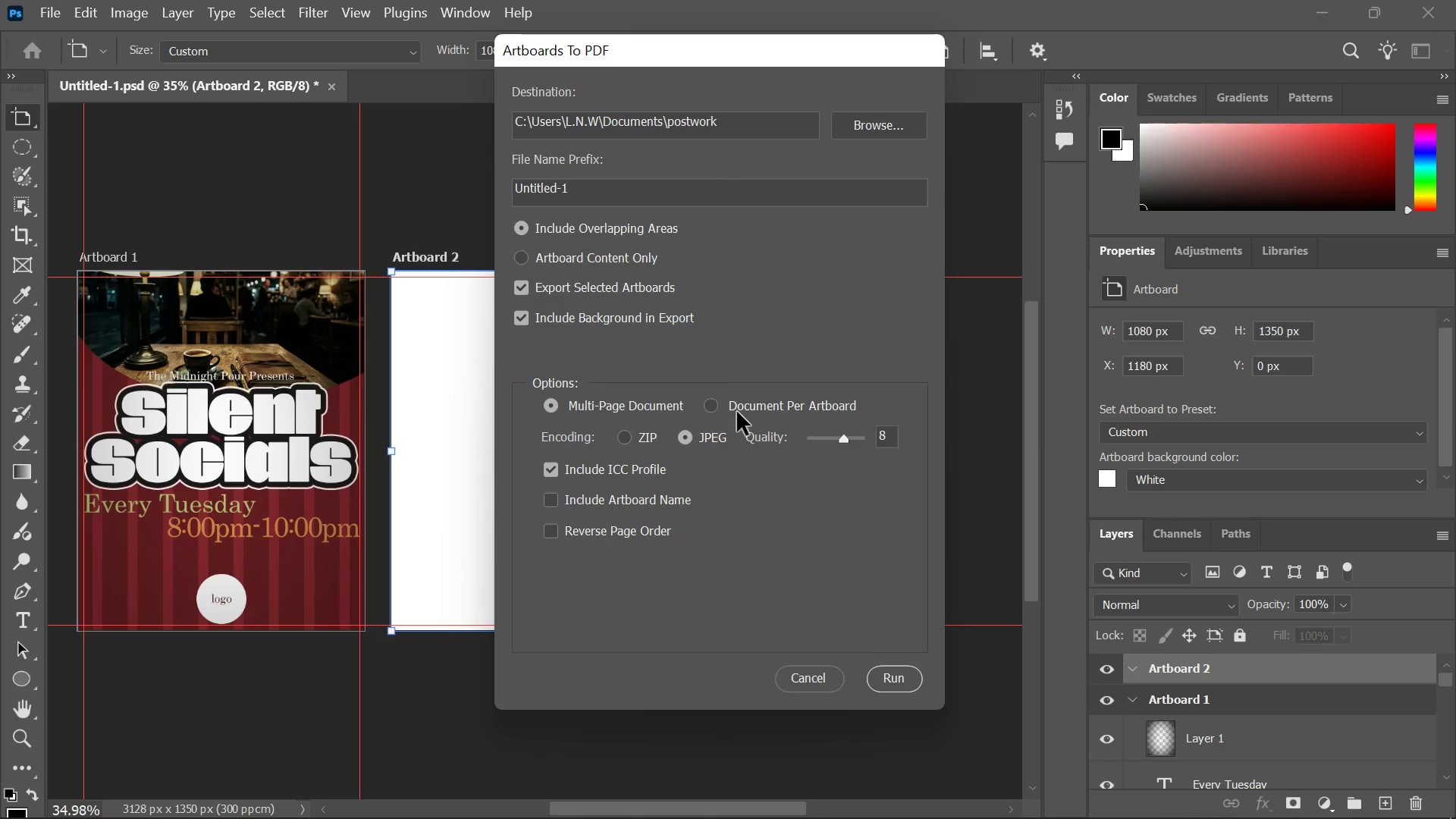 
left_click([713, 406])
 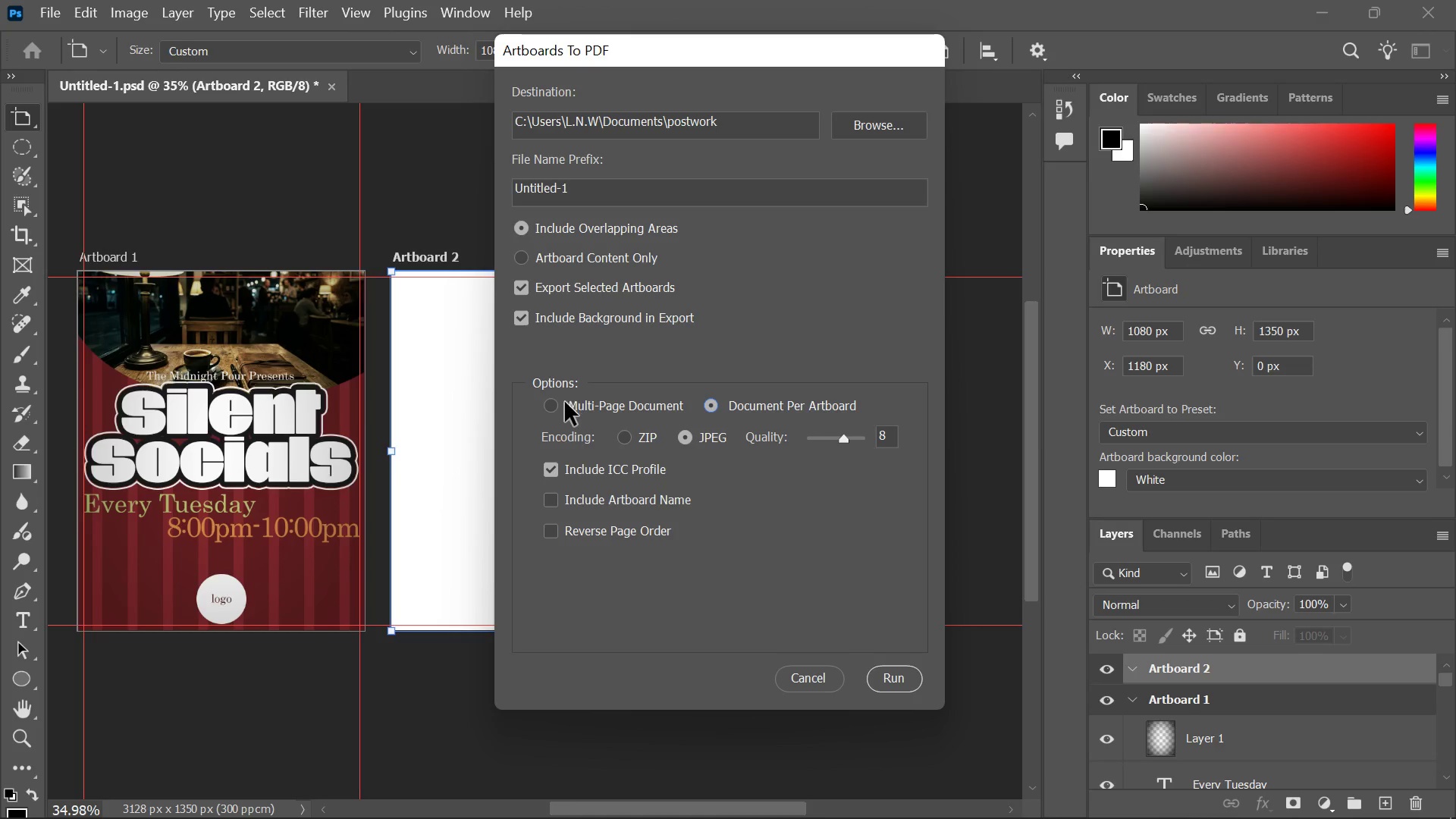 
left_click([552, 403])
 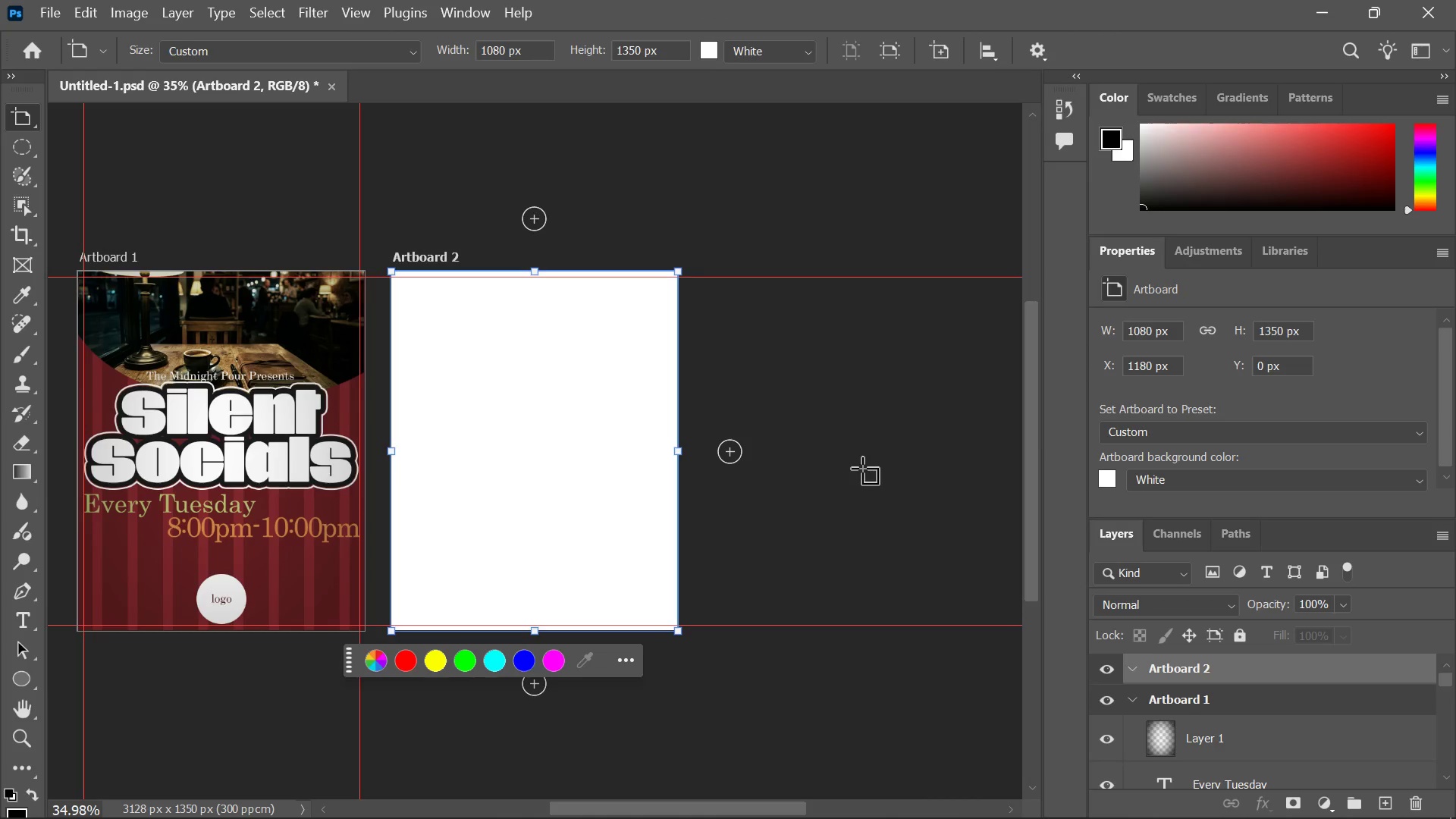 
wait(6.59)
 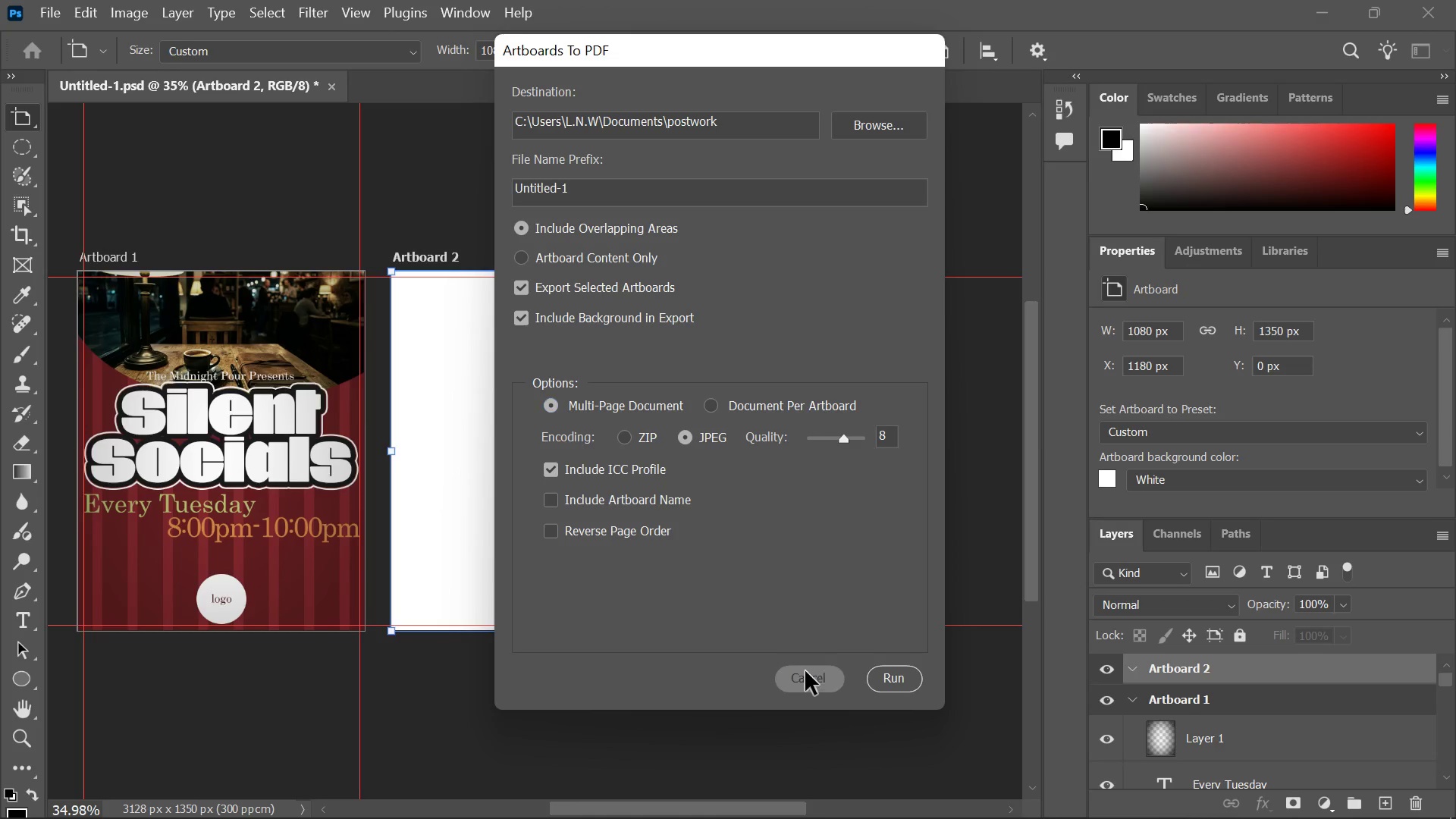 
key(Alt+Tab)
 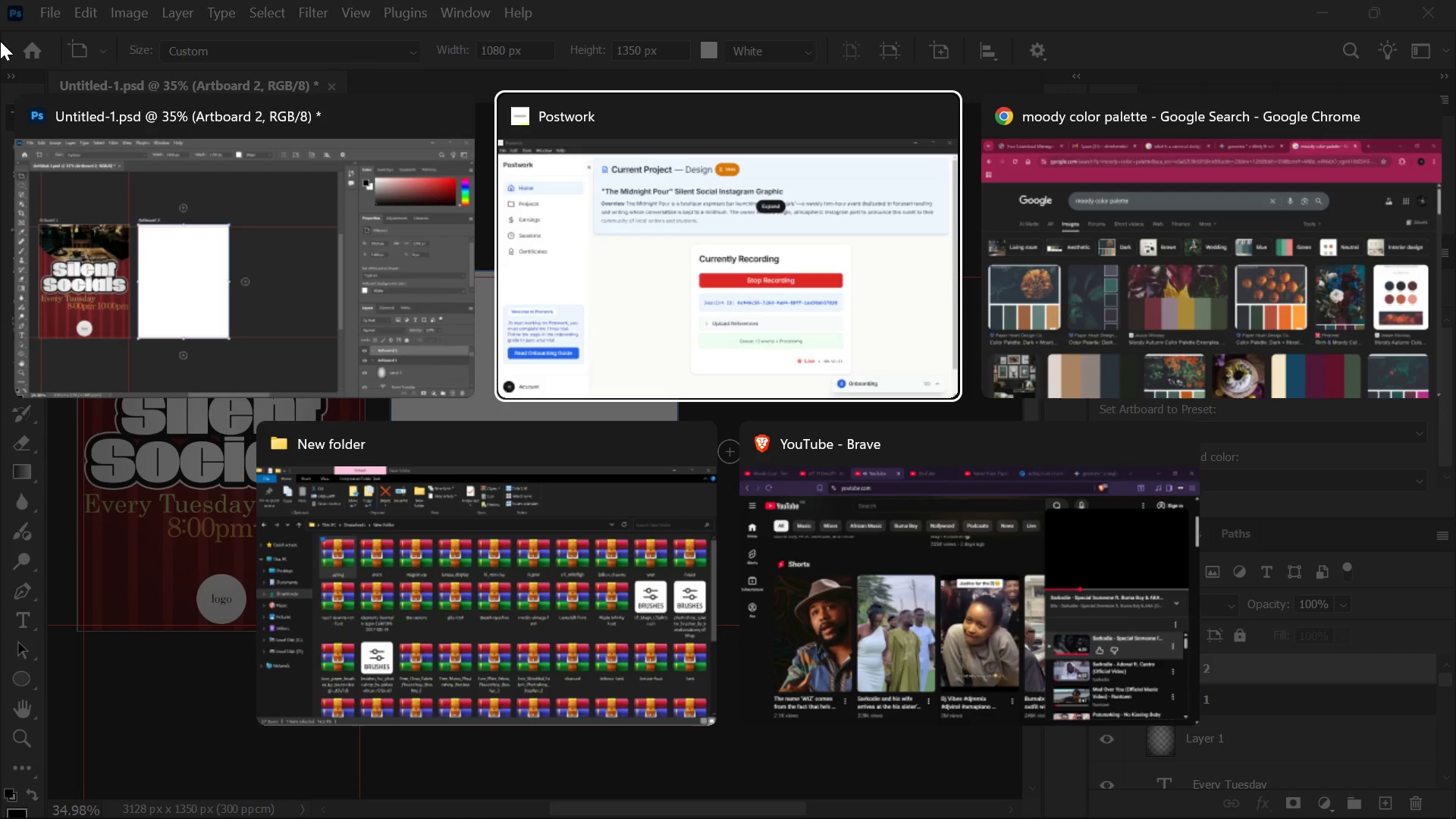 
key(Alt+Tab)
 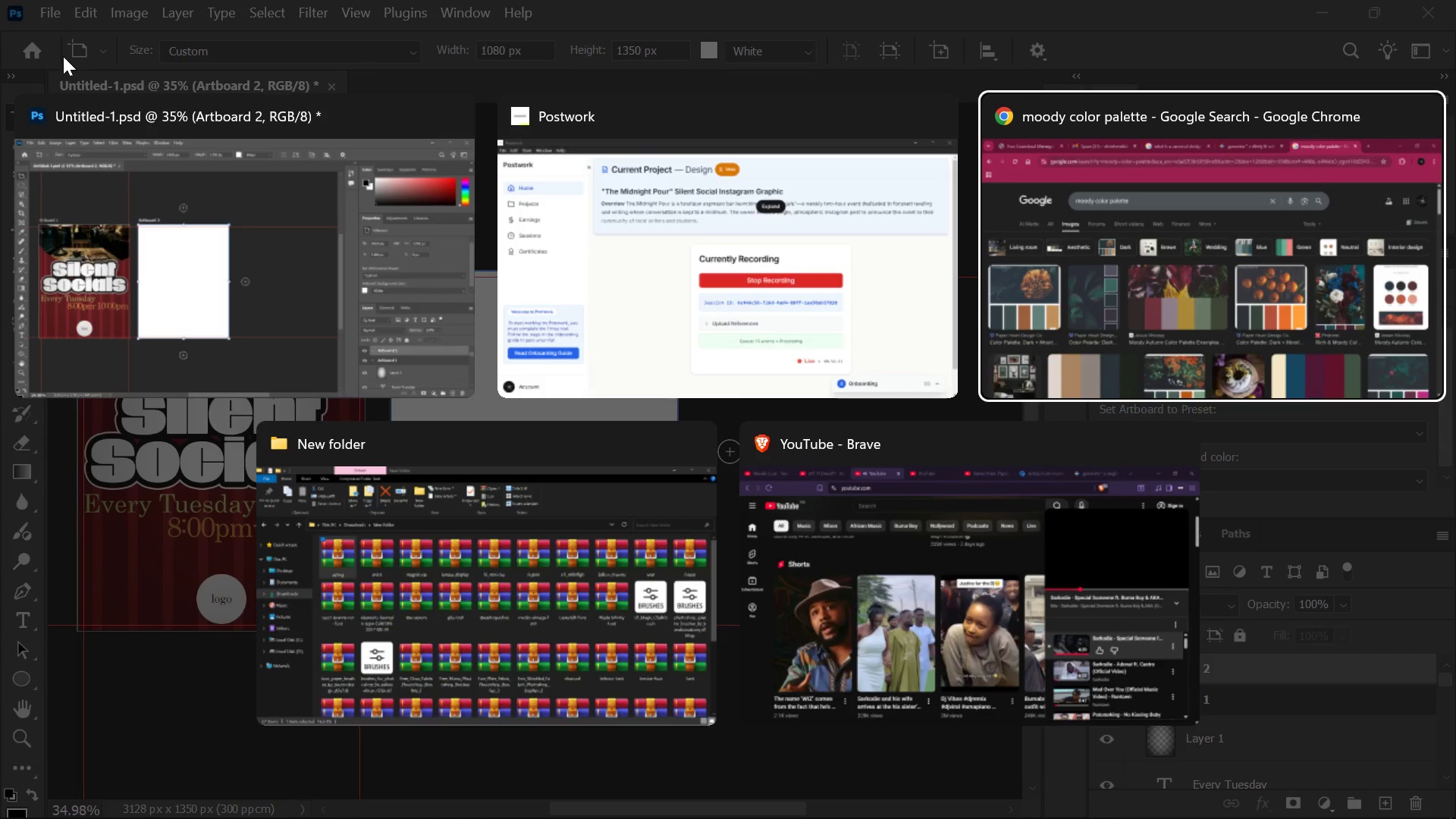 
key(Alt+Tab)
 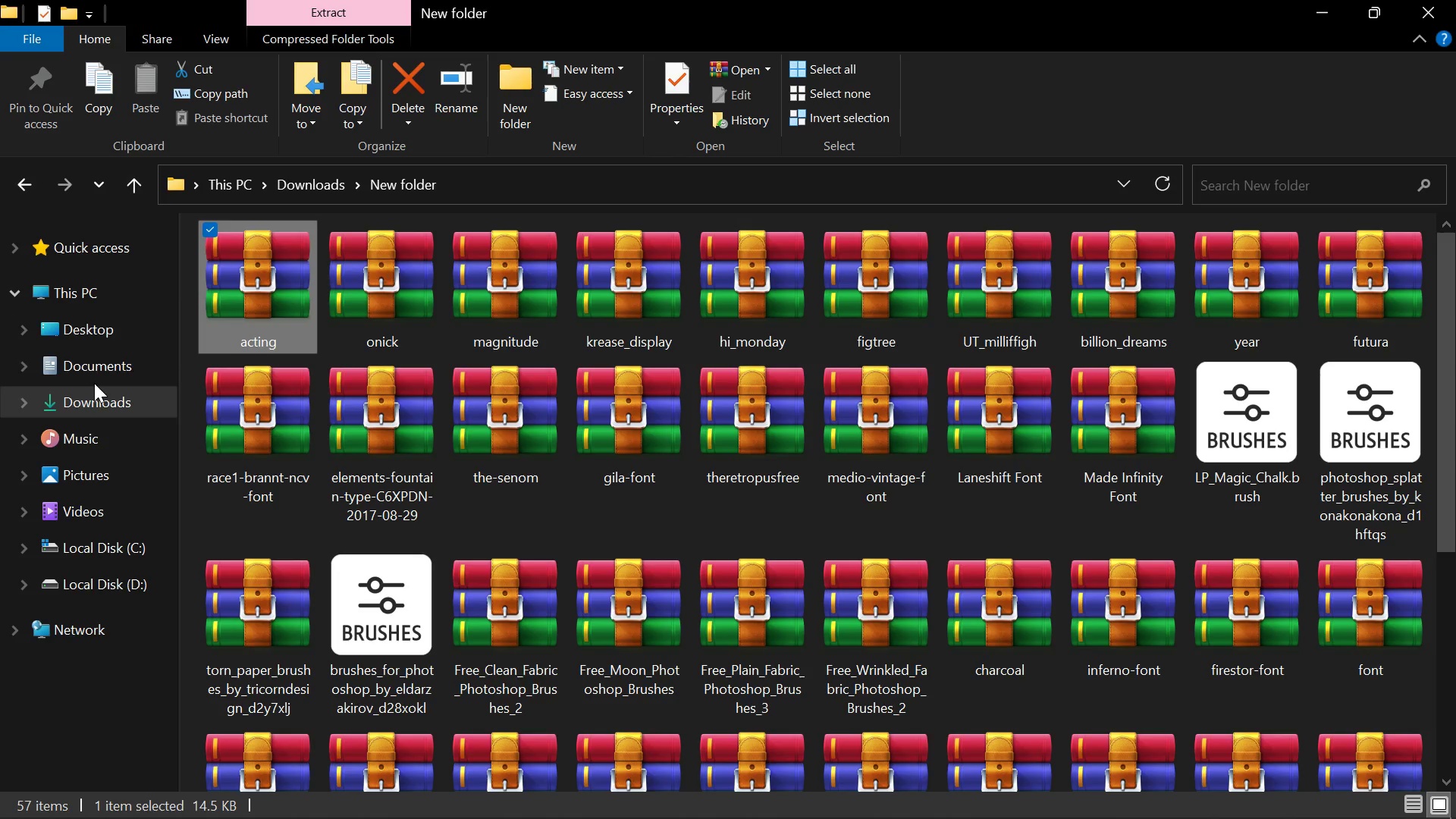 
left_click([133, 251])
 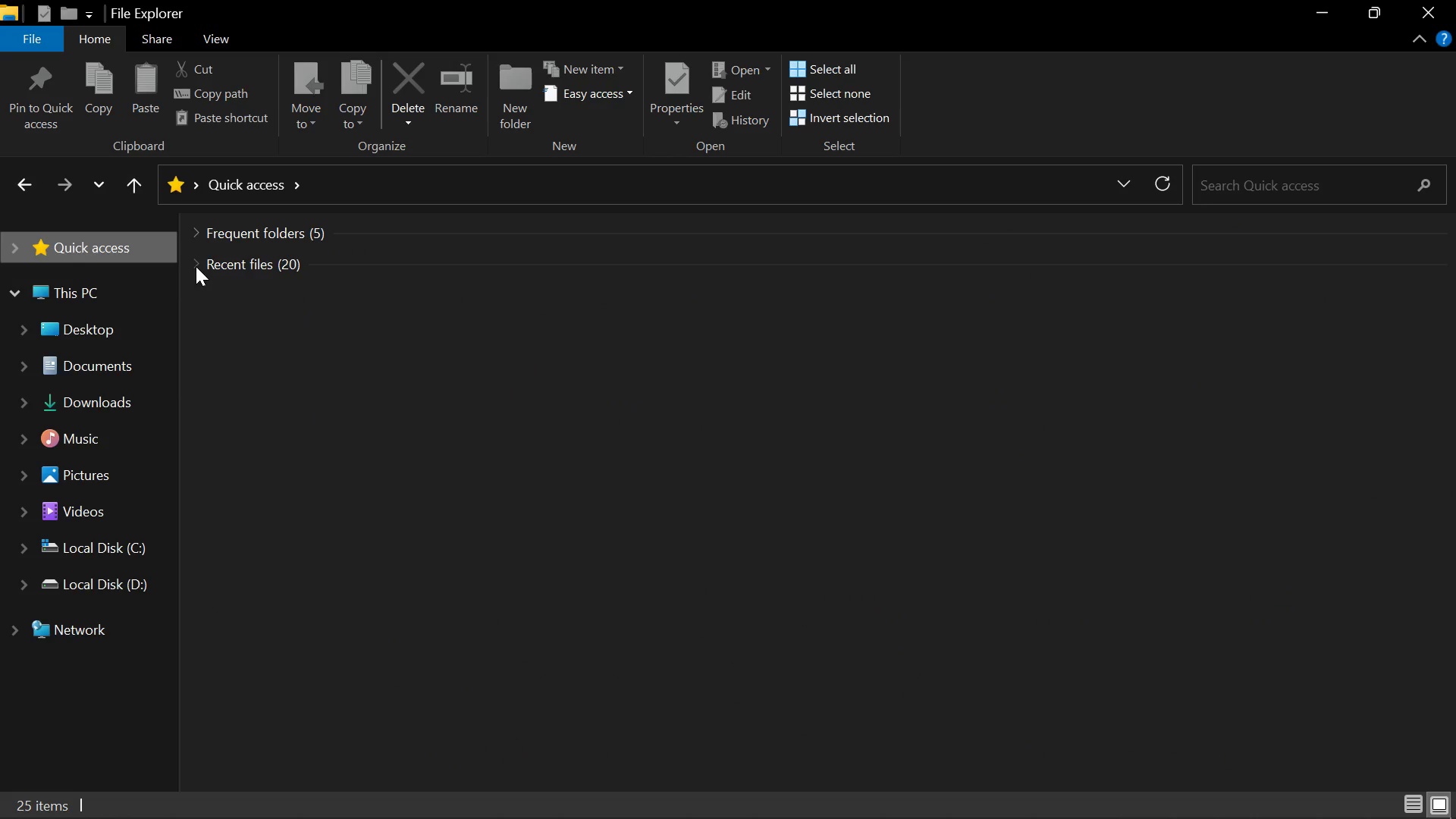 
left_click_drag(start_coordinate=[501, 366], to_coordinate=[524, 447])
 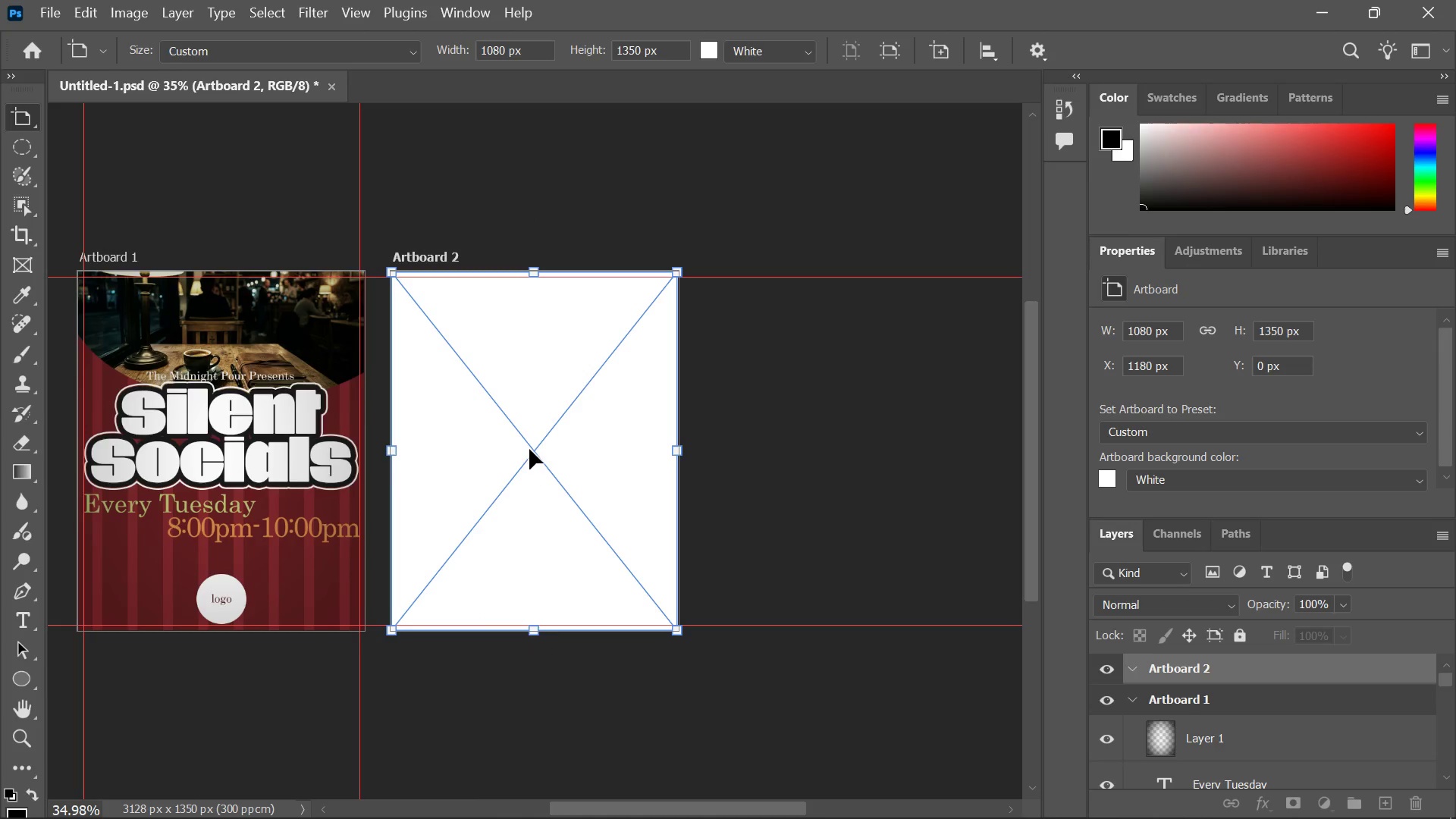 
key(Alt+Tab)
 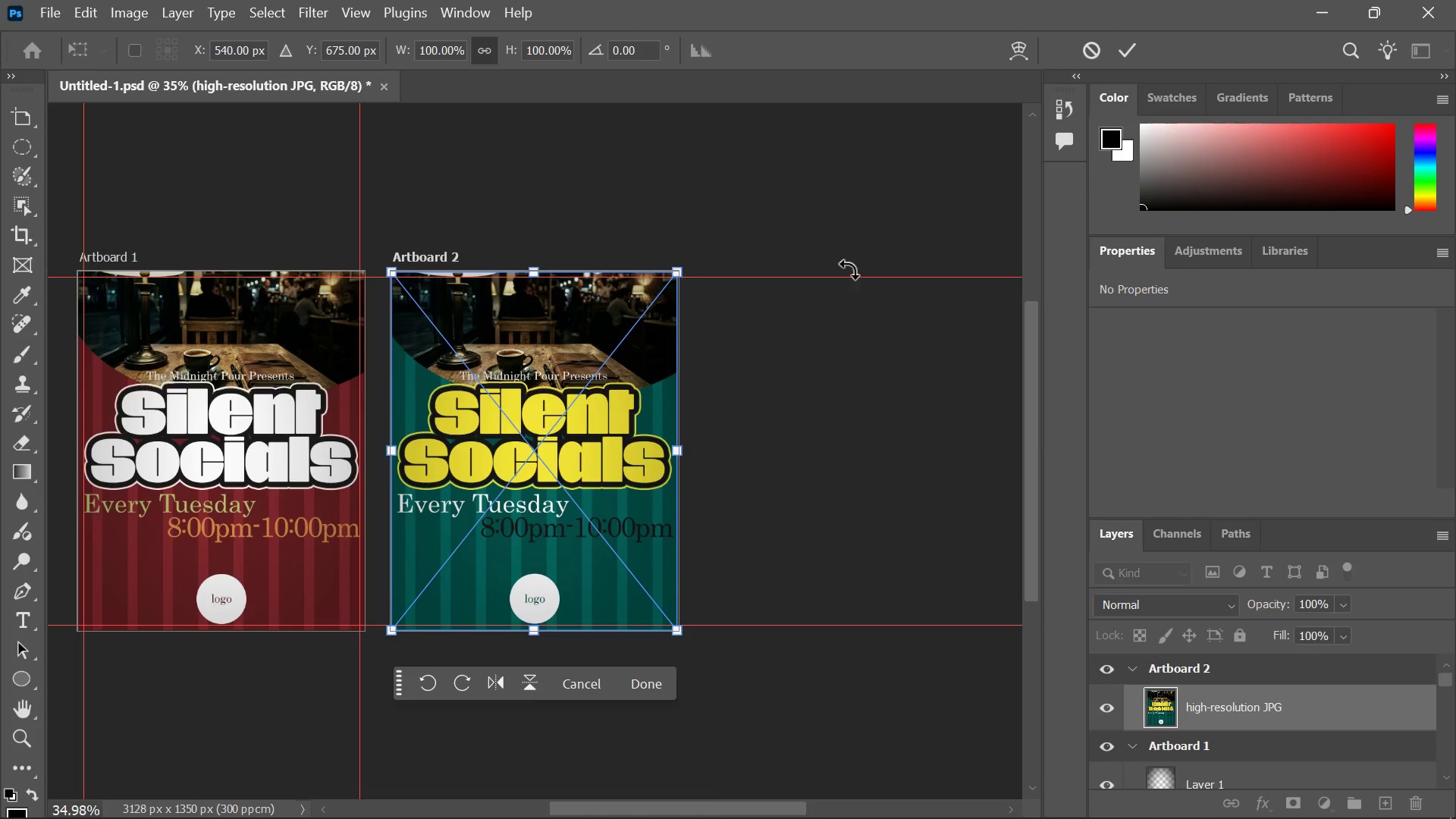 
left_click([1131, 57])
 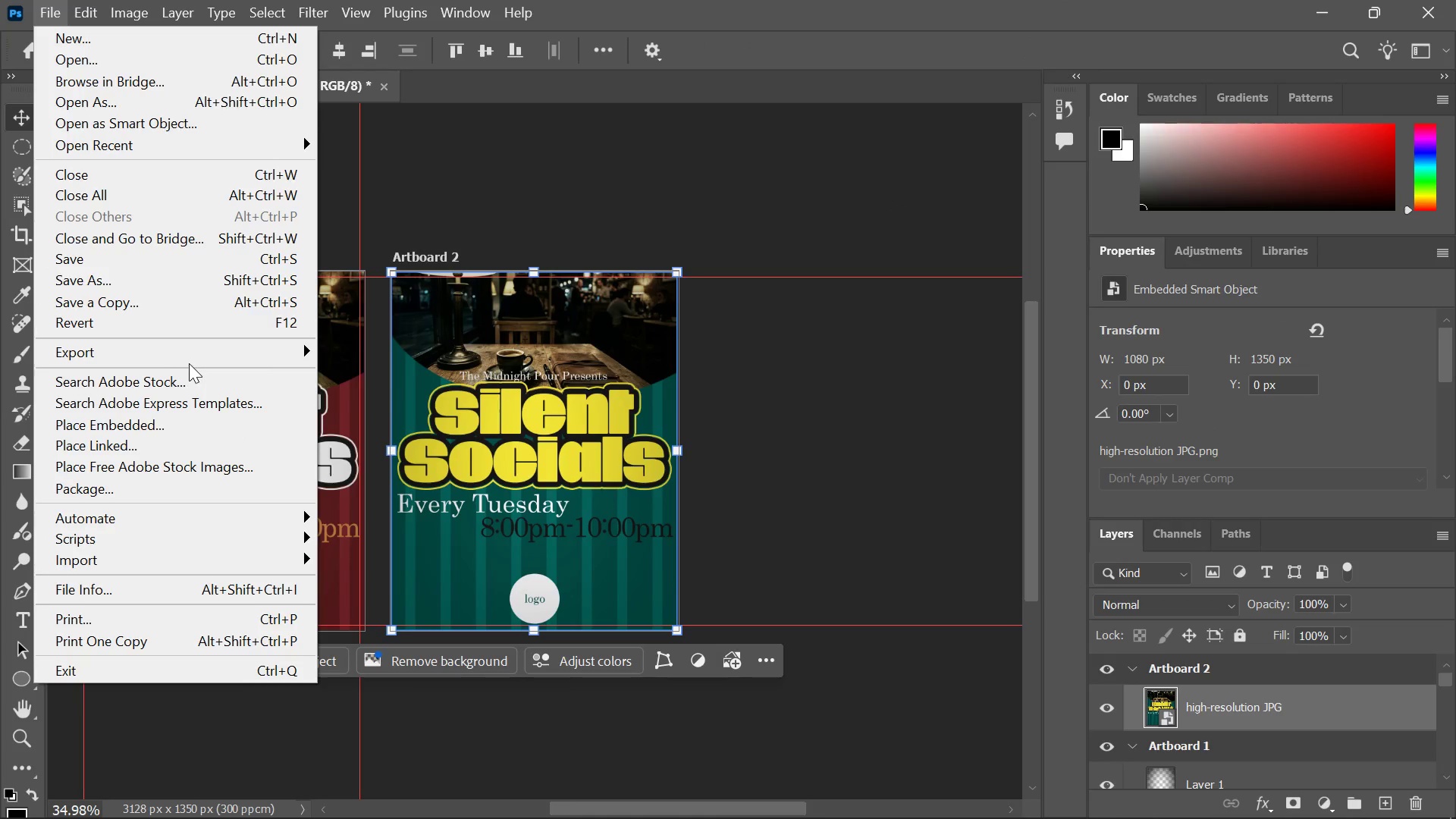 
wait(5.22)
 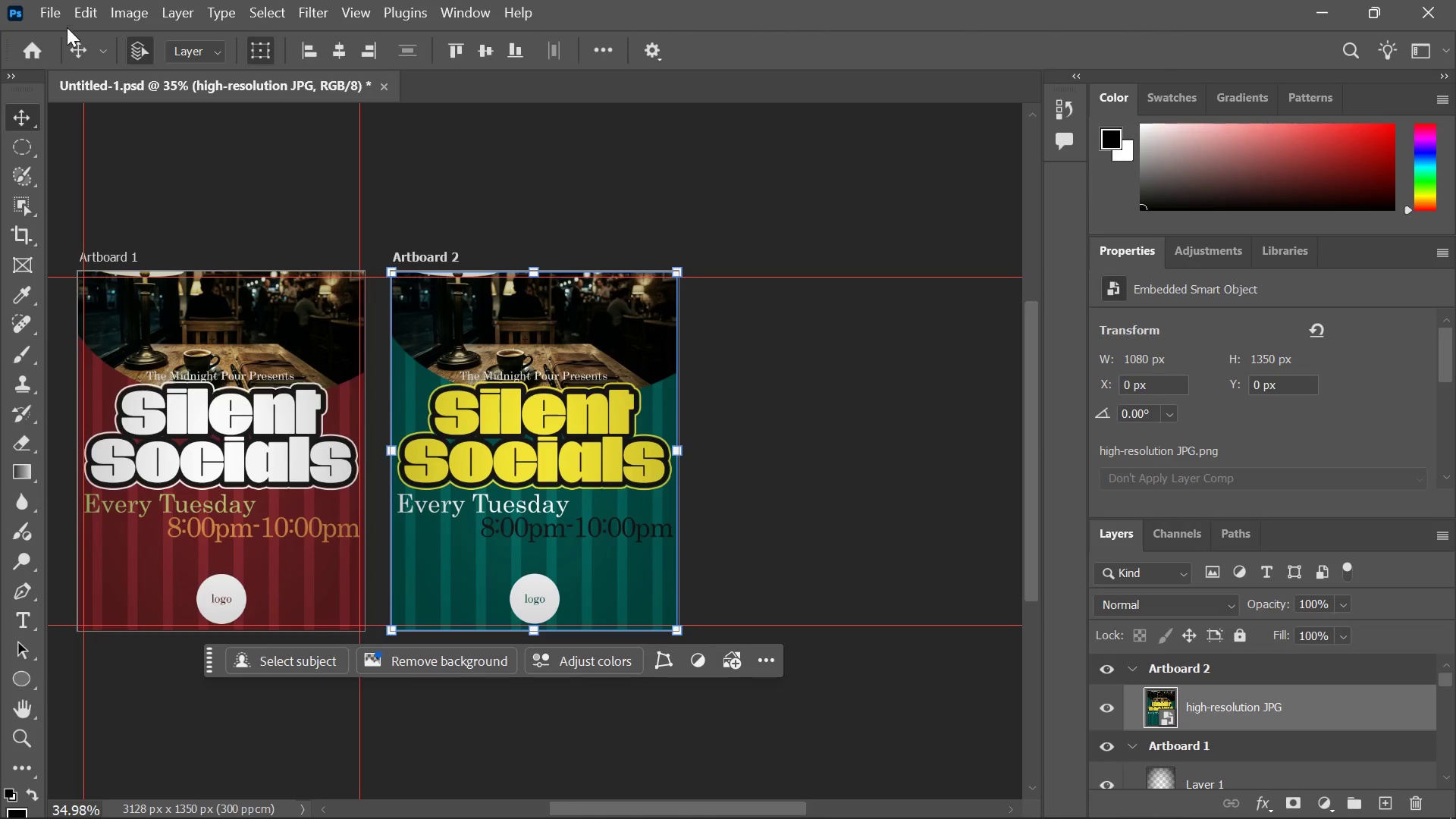 
left_click([359, 483])
 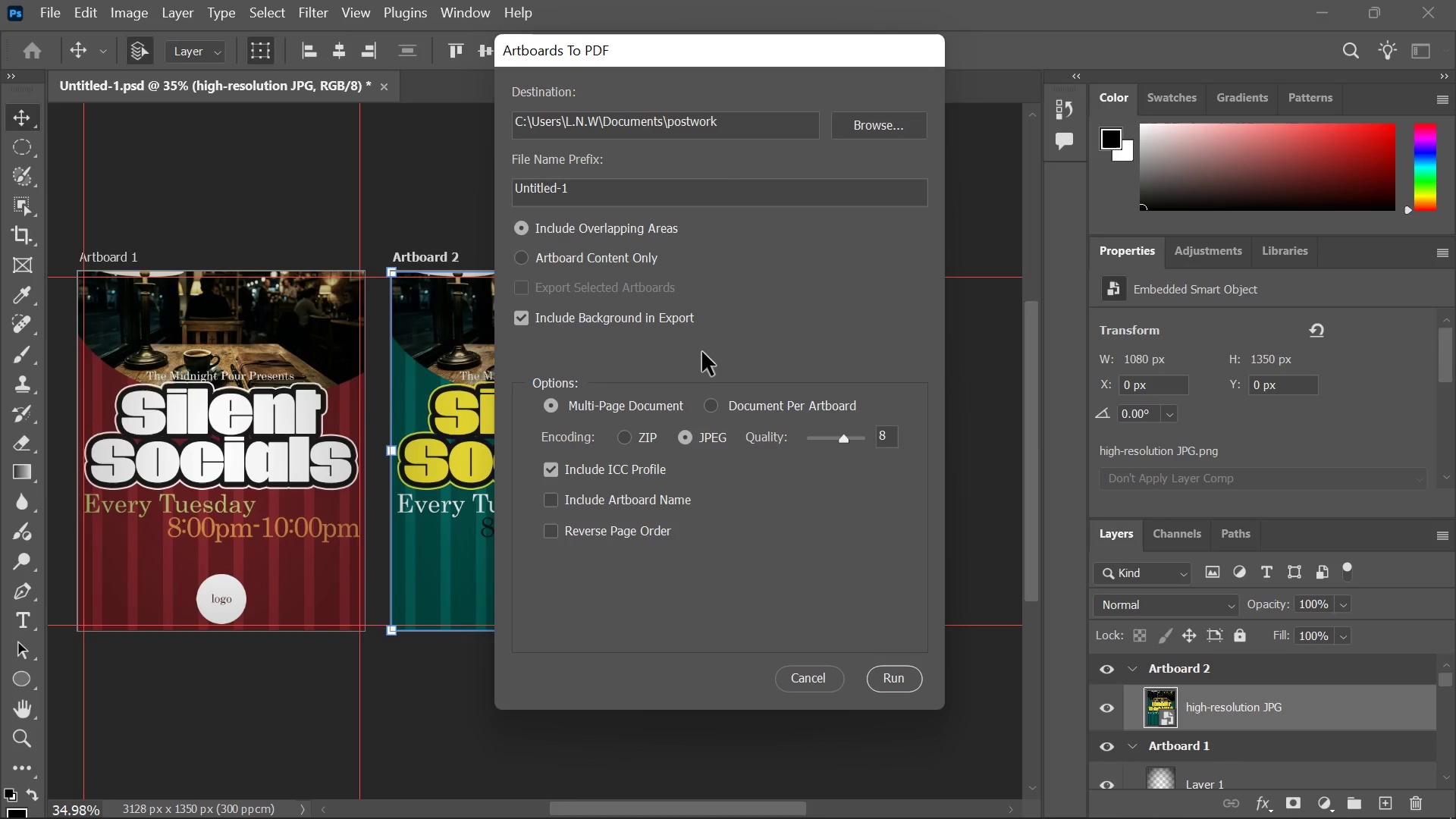 
double_click([606, 190])
 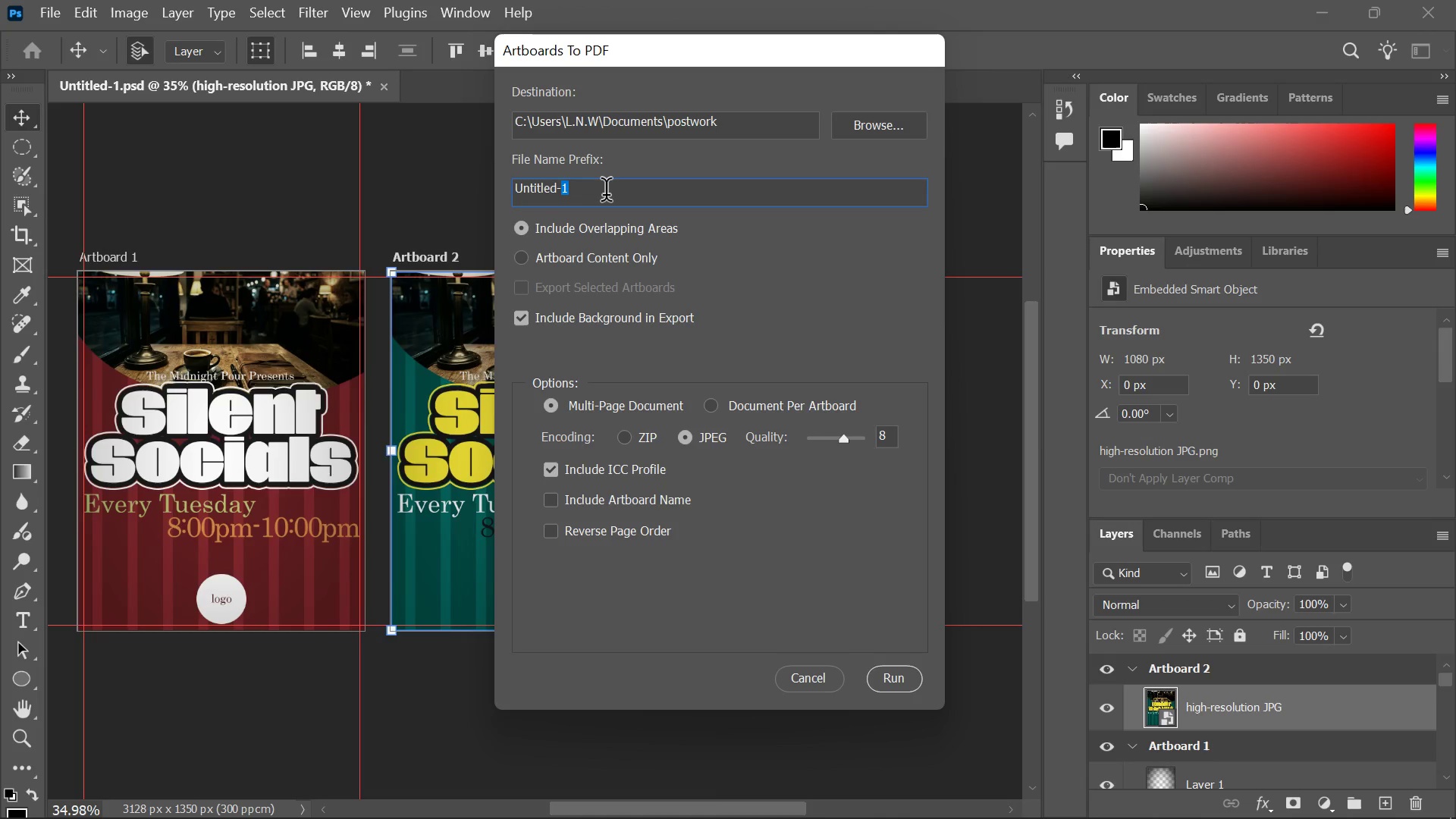 
left_click([606, 194])
 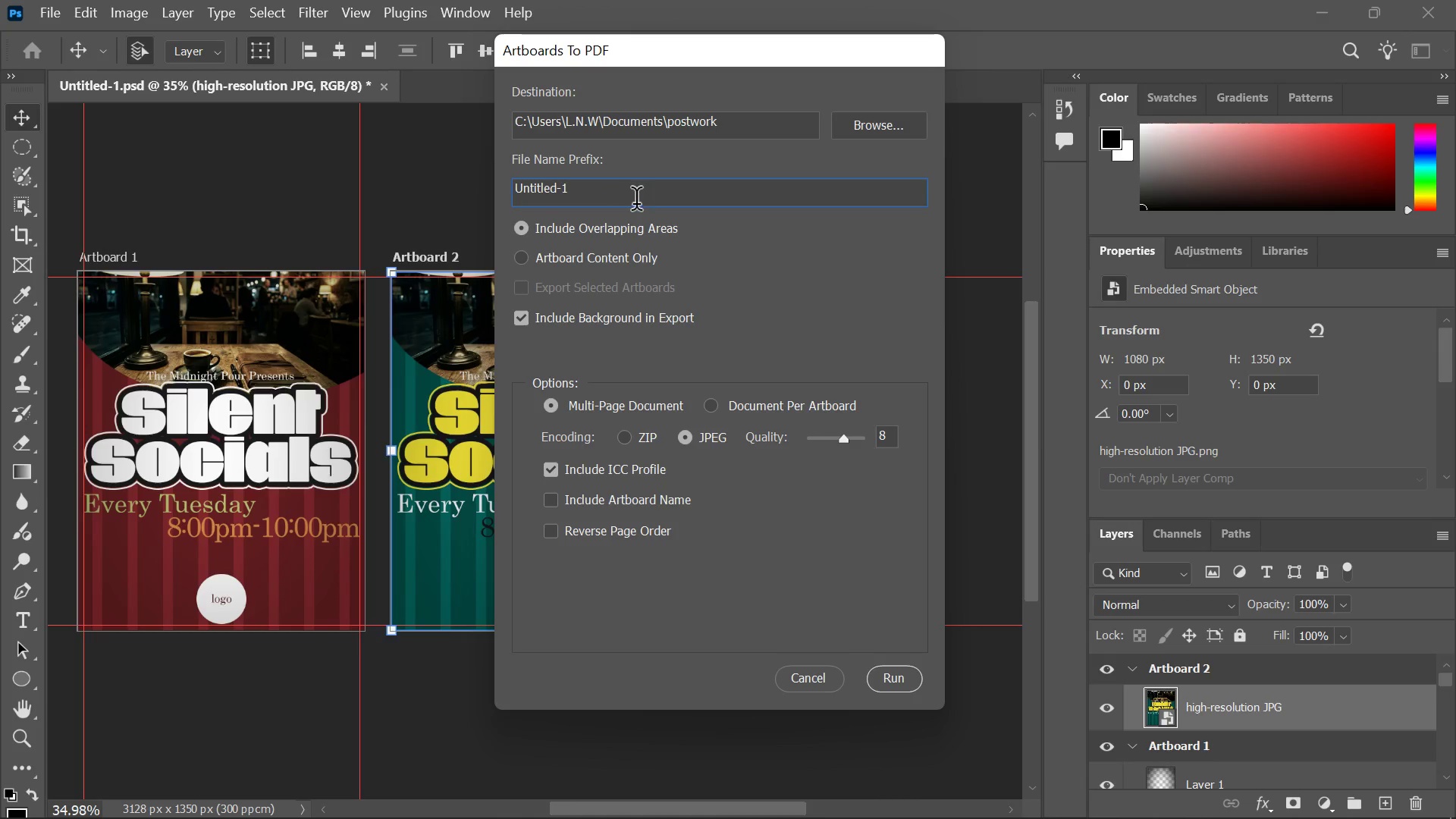 
key(Control+A)
 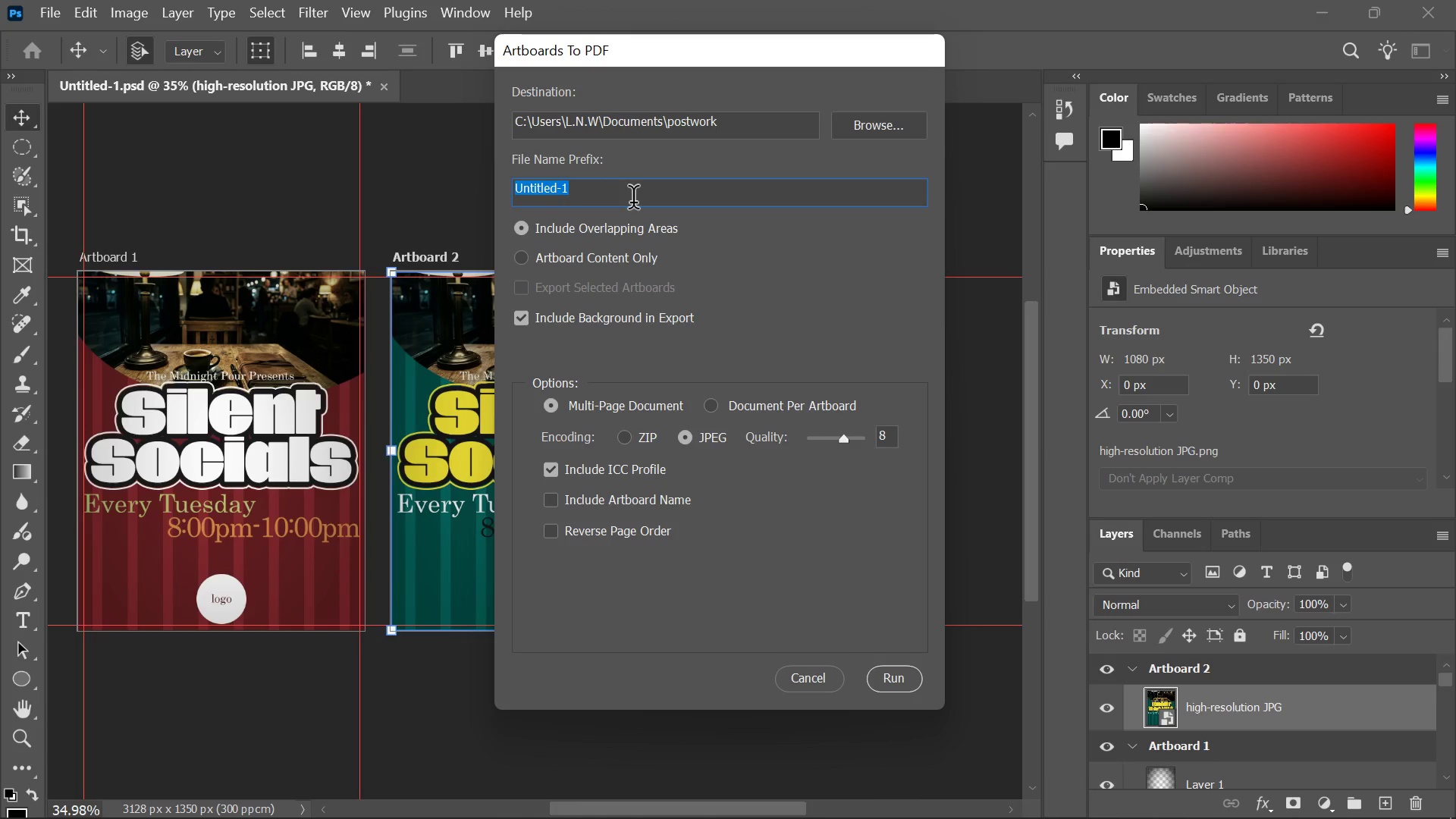 
key(Alt+Tab)
 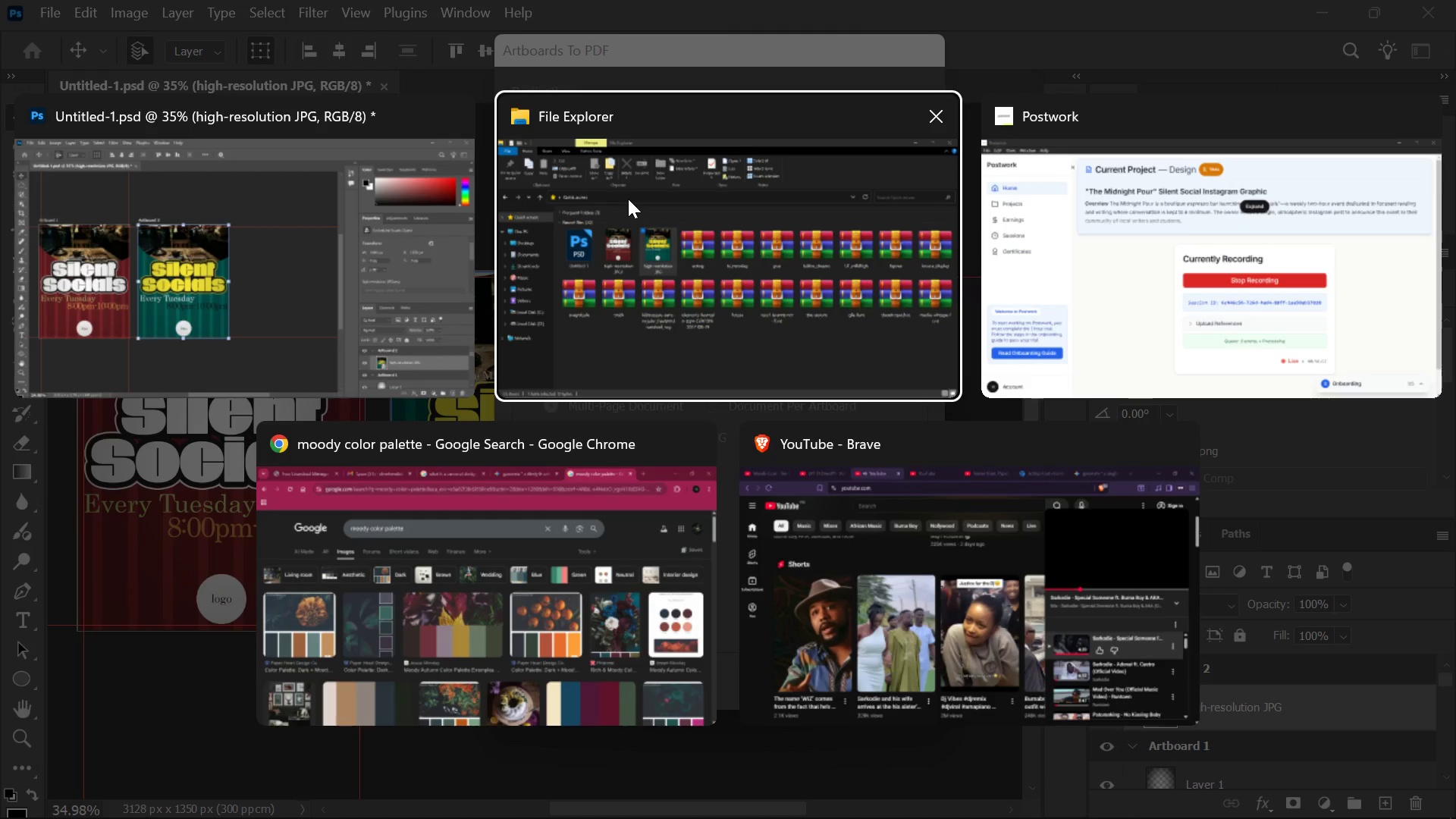 
key(Alt+Tab)